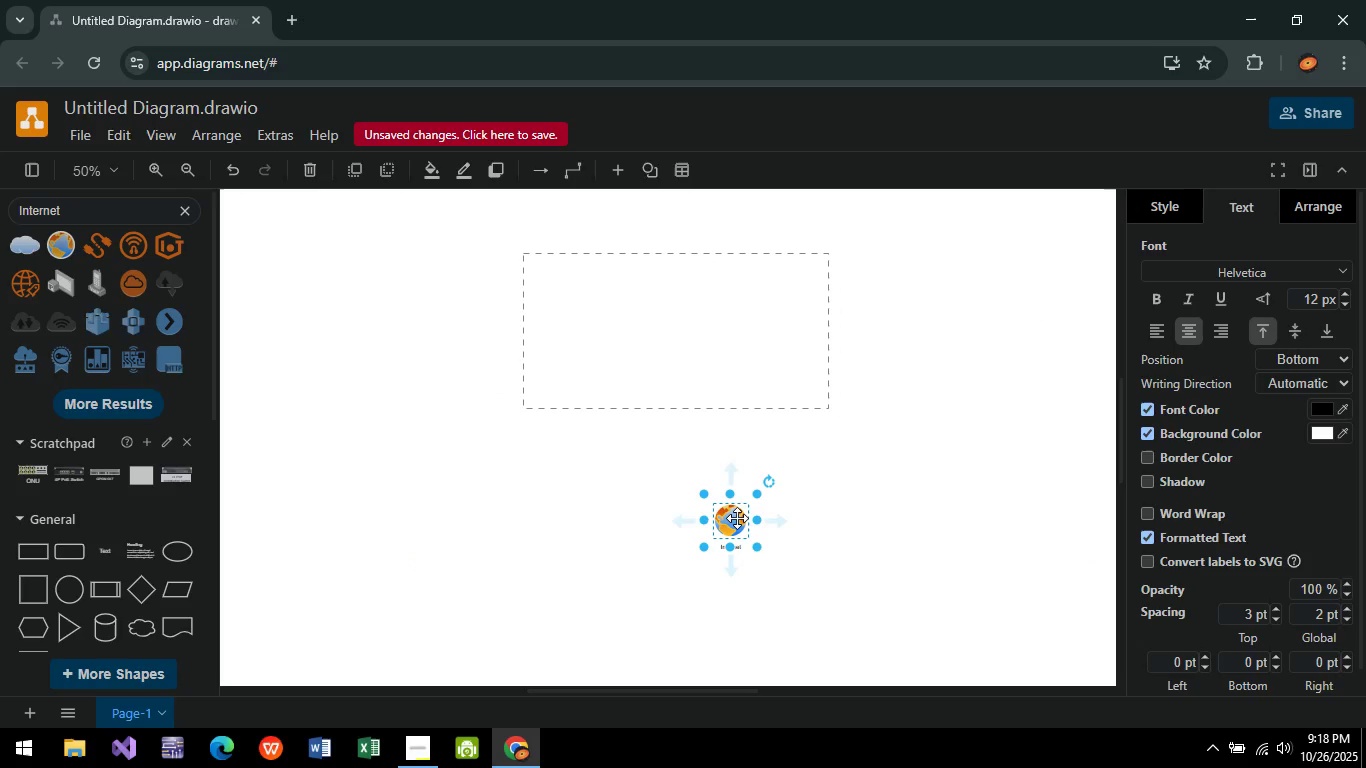 
left_click_drag(start_coordinate=[735, 518], to_coordinate=[678, 214])
 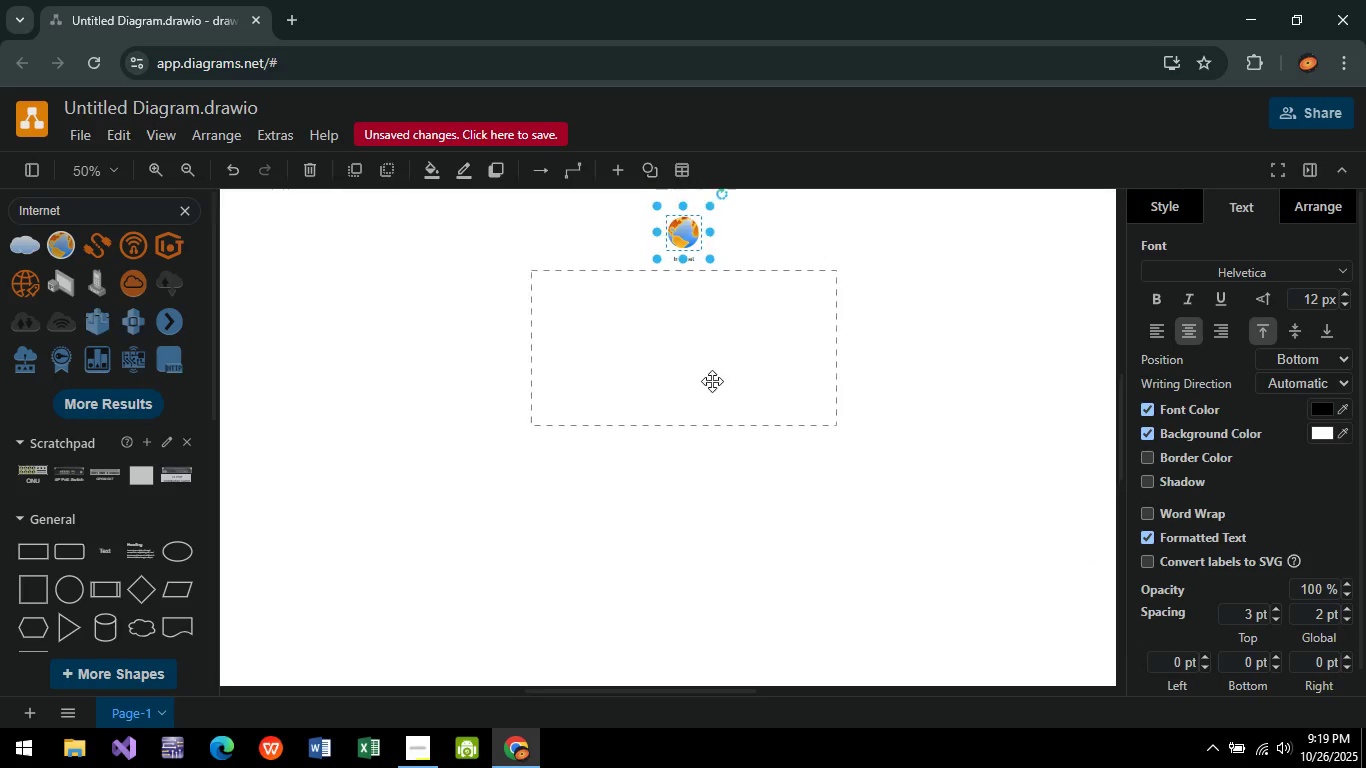 
hold_key(key=ControlLeft, duration=0.41)
scroll: coordinate [703, 412], scroll_direction: up, amount: 4.0
 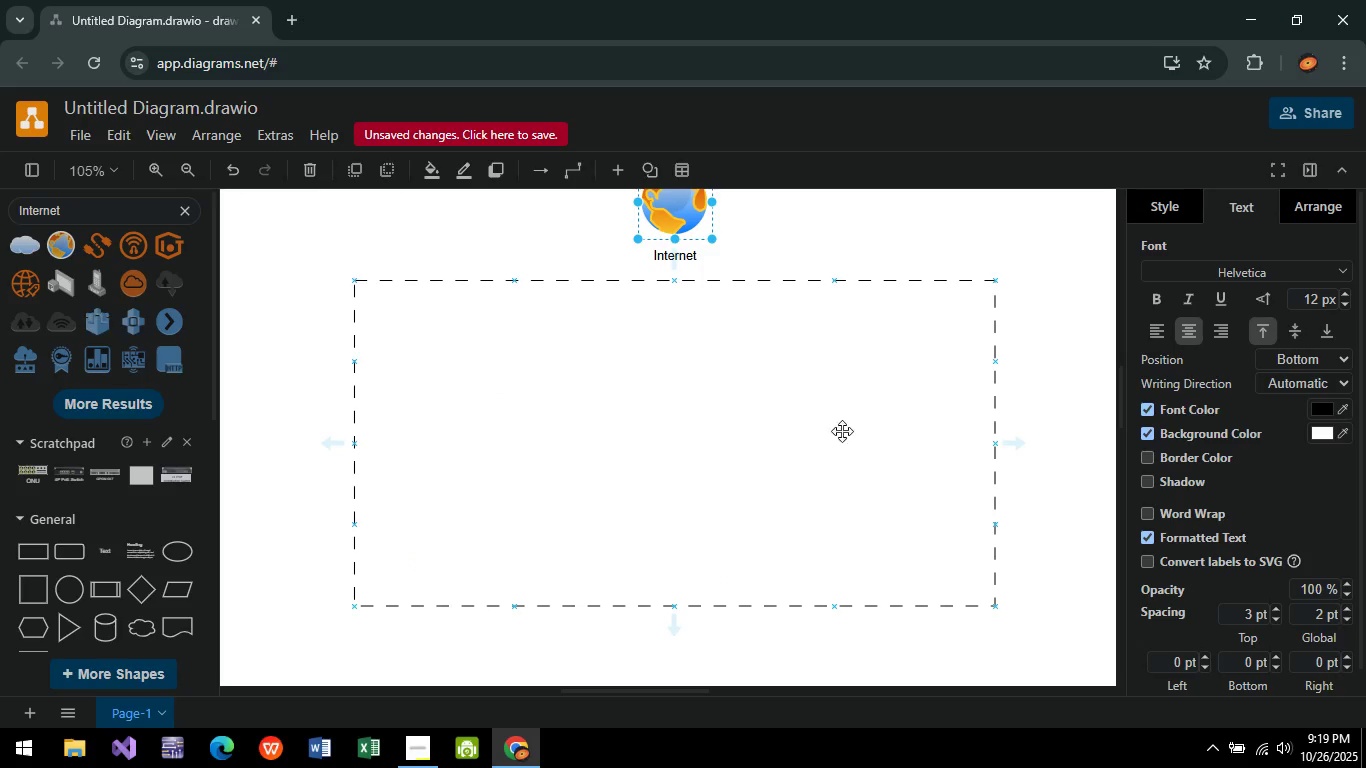 
key(Control+ControlLeft)
 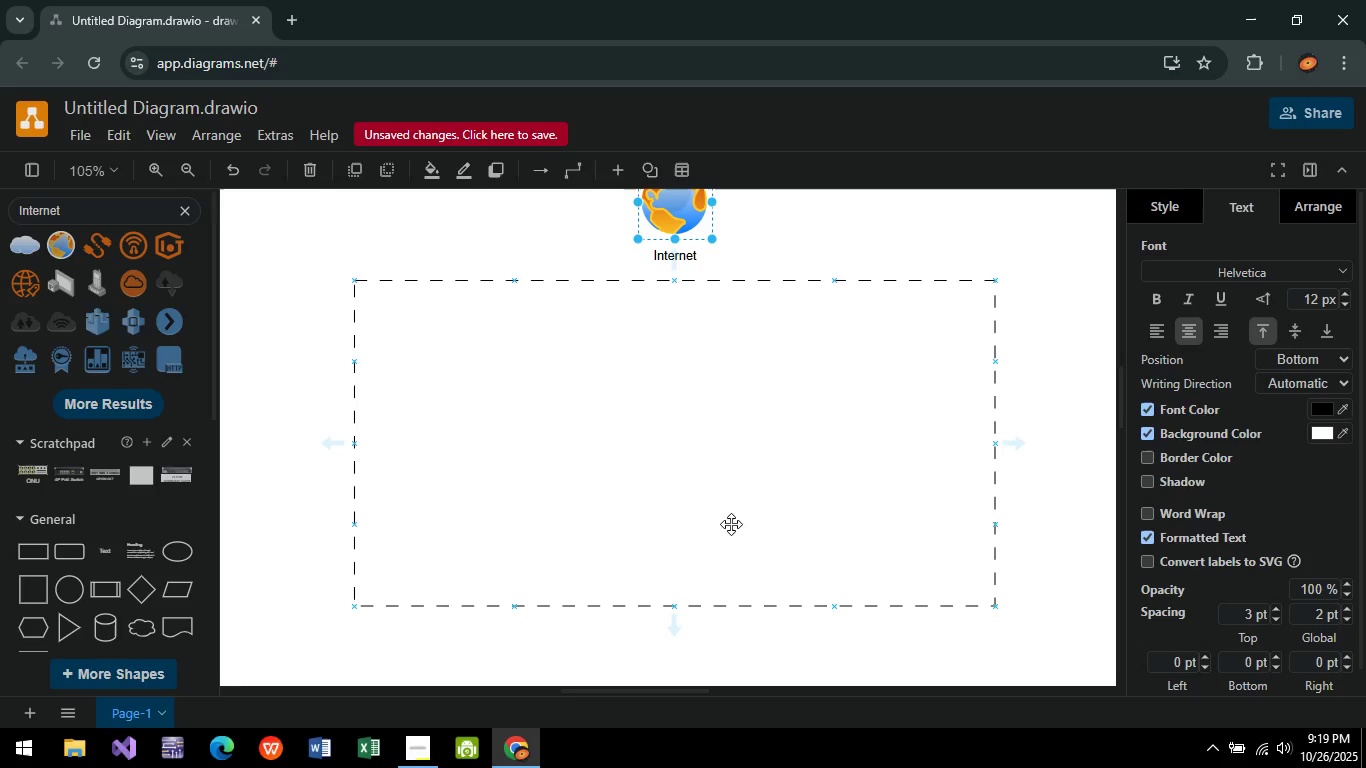 
scroll: coordinate [713, 528], scroll_direction: down, amount: 1.0
 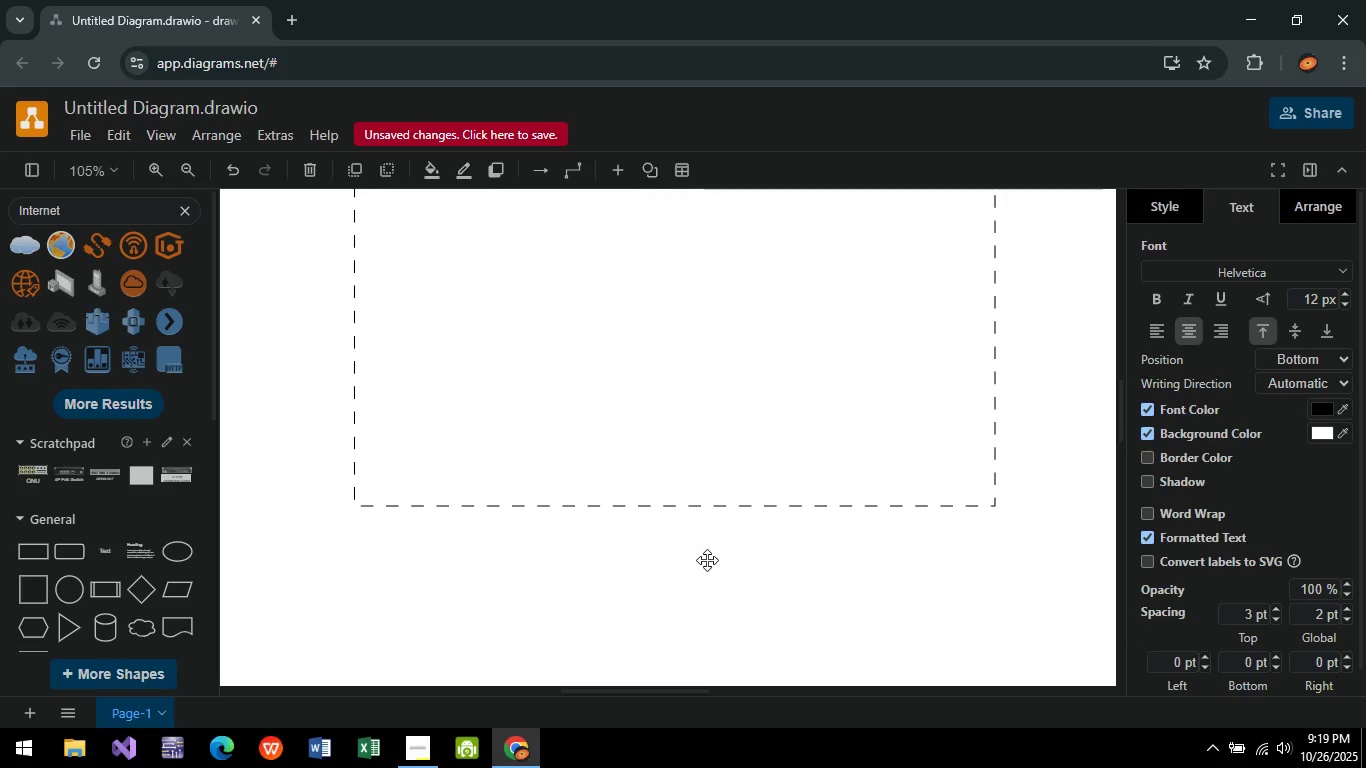 
left_click([707, 560])
 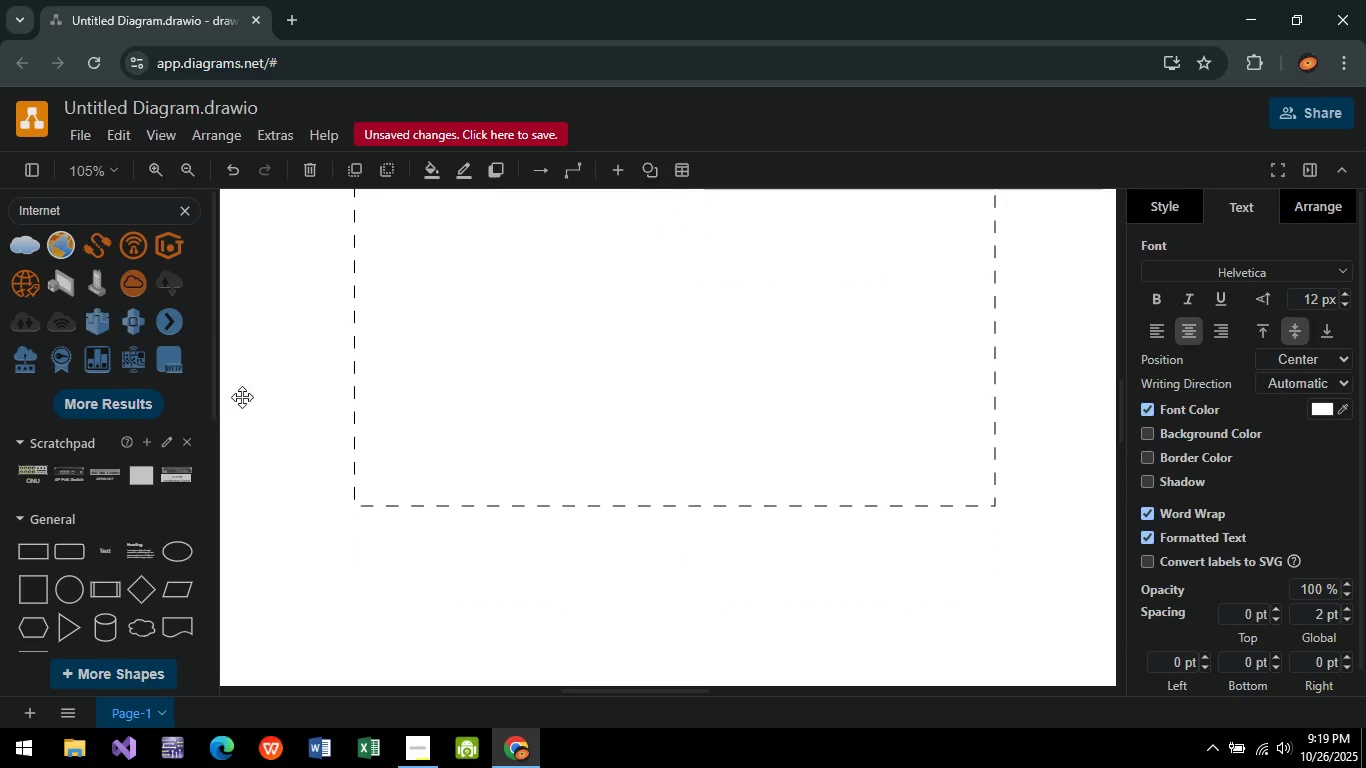 
mouse_move([128, 473])
 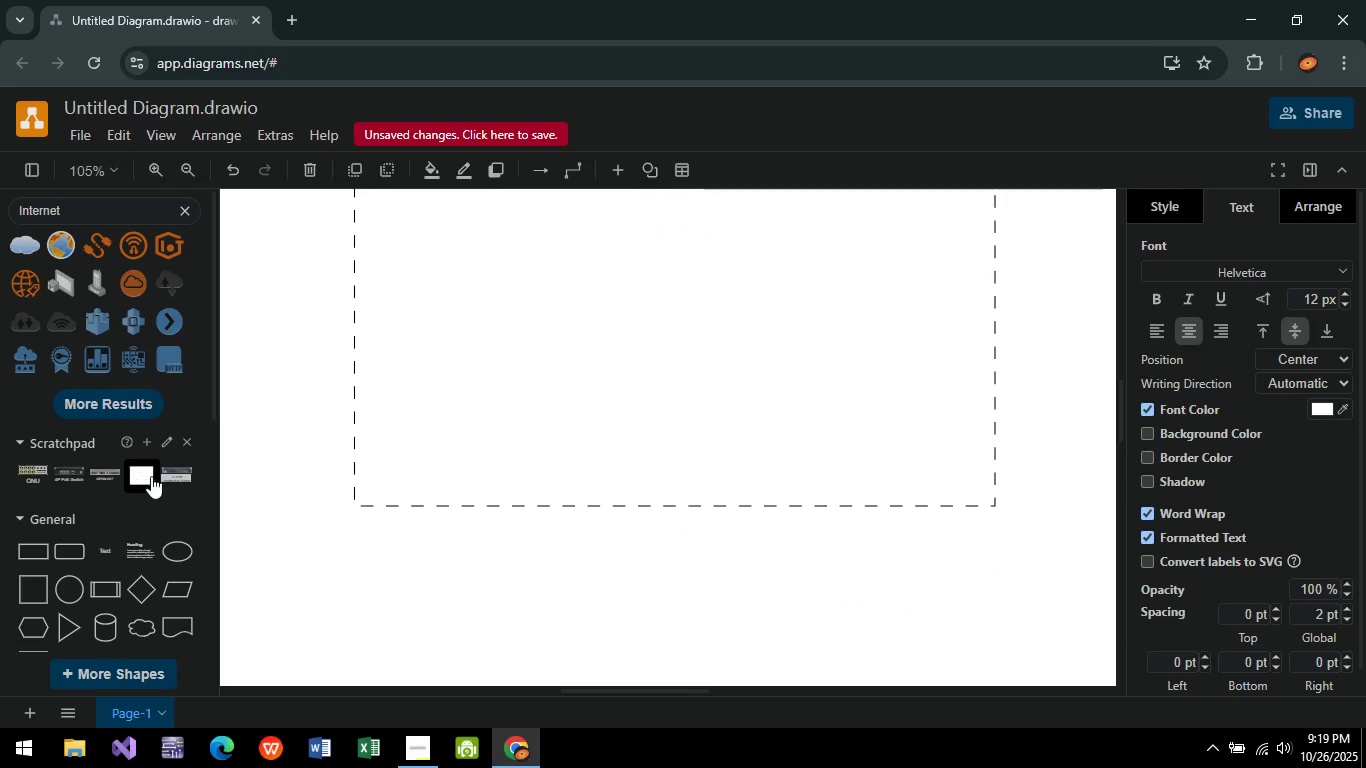 
left_click([166, 473])
 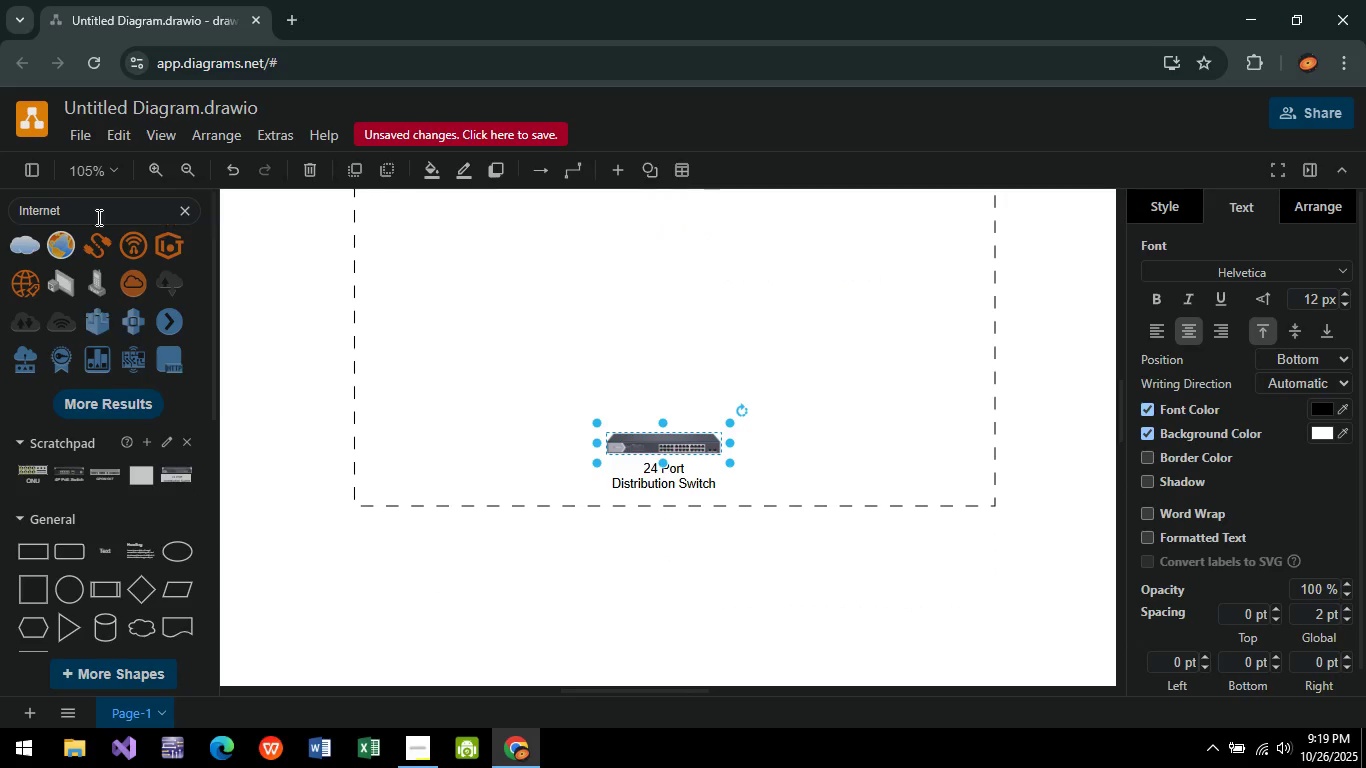 
left_click([95, 214])
 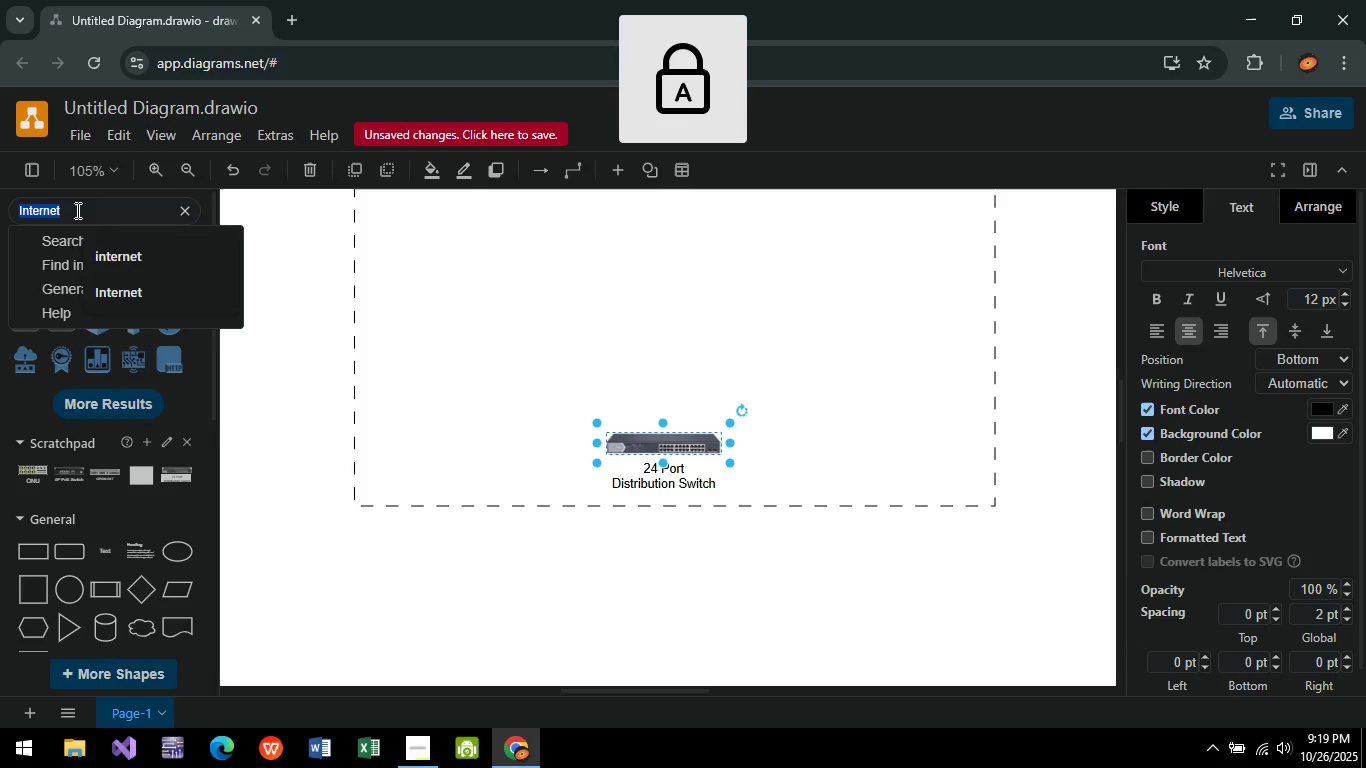 
type(Router)
 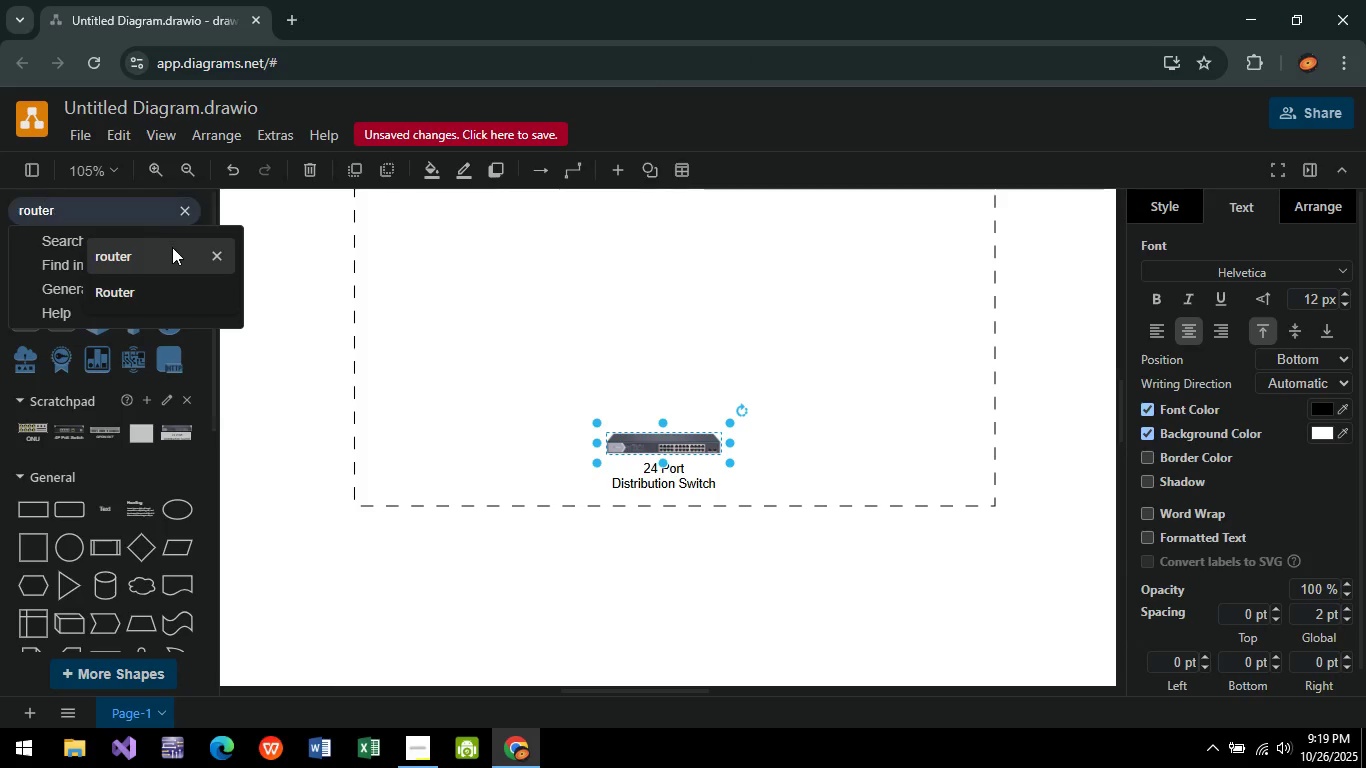 
left_click([172, 249])
 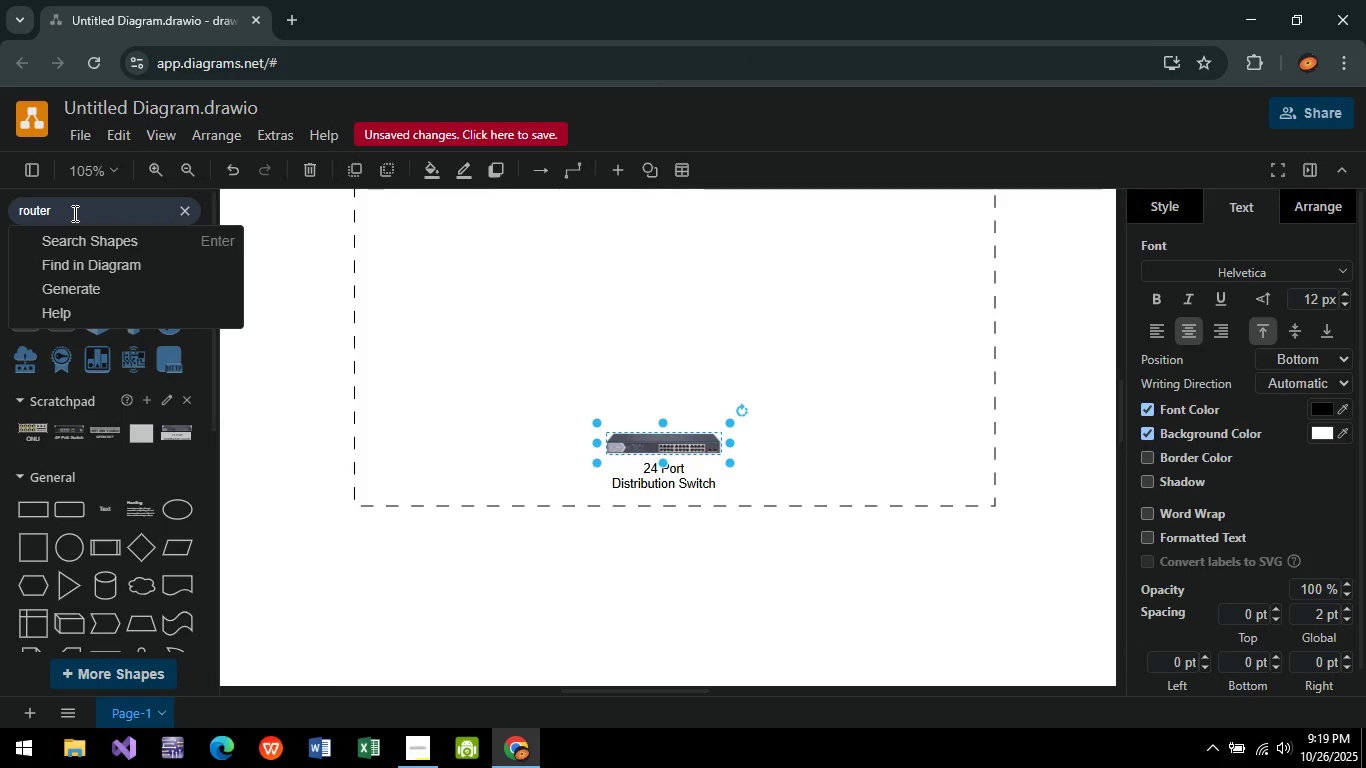 
wait(5.26)
 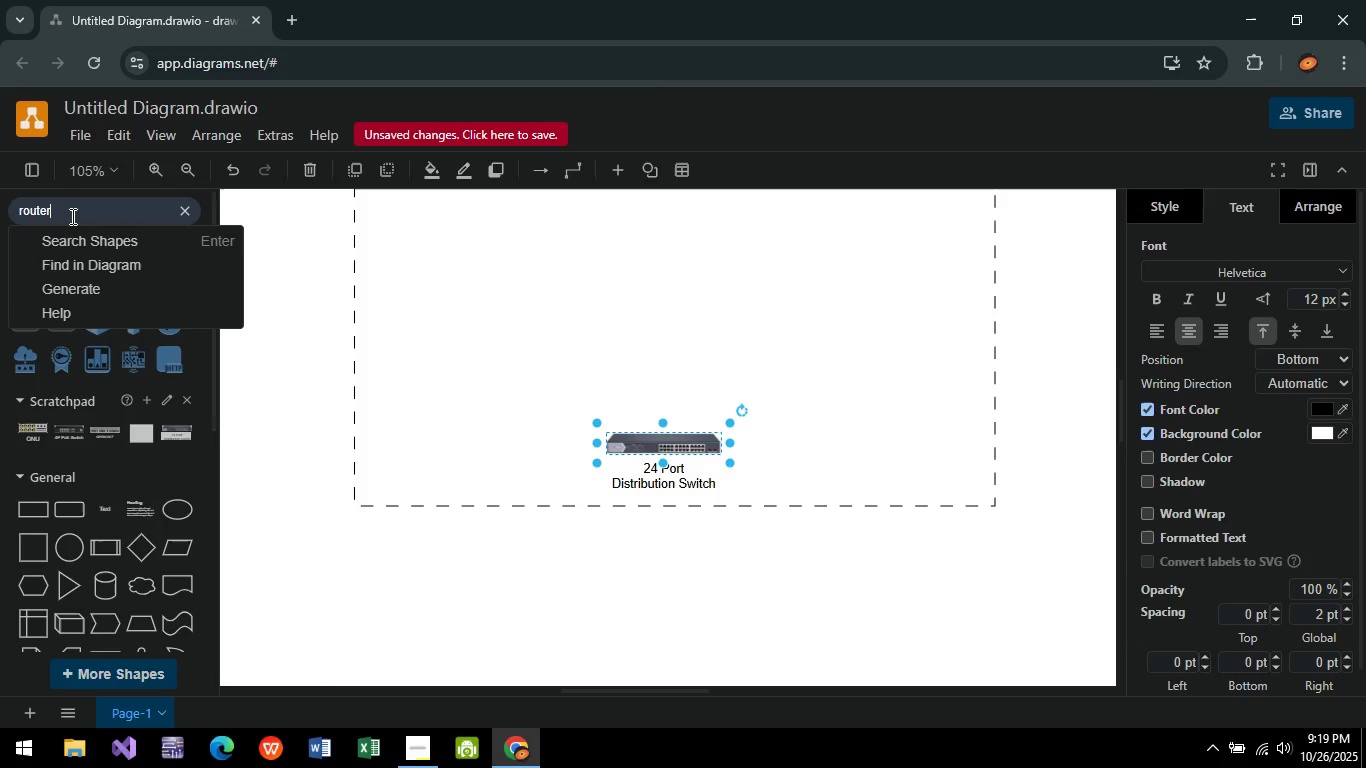 
key(Enter)
 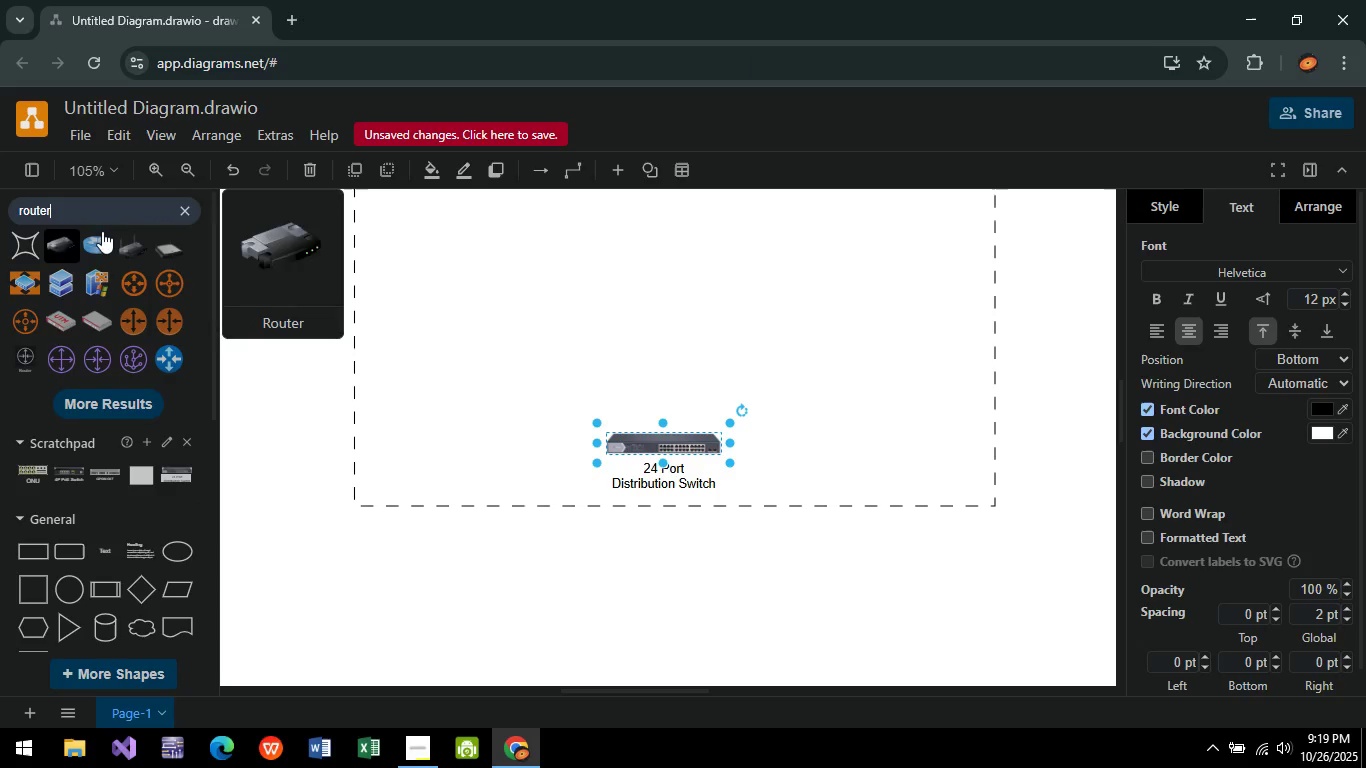 
left_click([105, 241])
 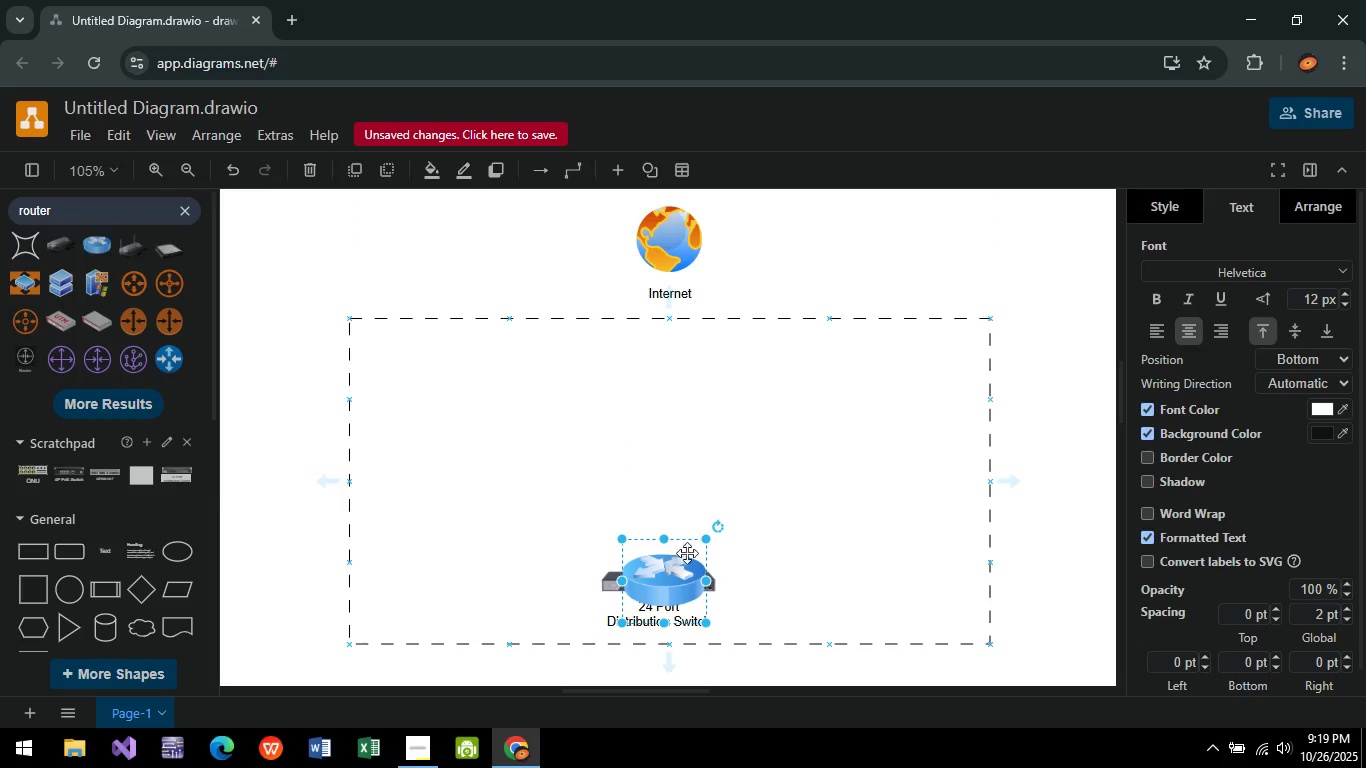 
left_click_drag(start_coordinate=[686, 566], to_coordinate=[692, 367])
 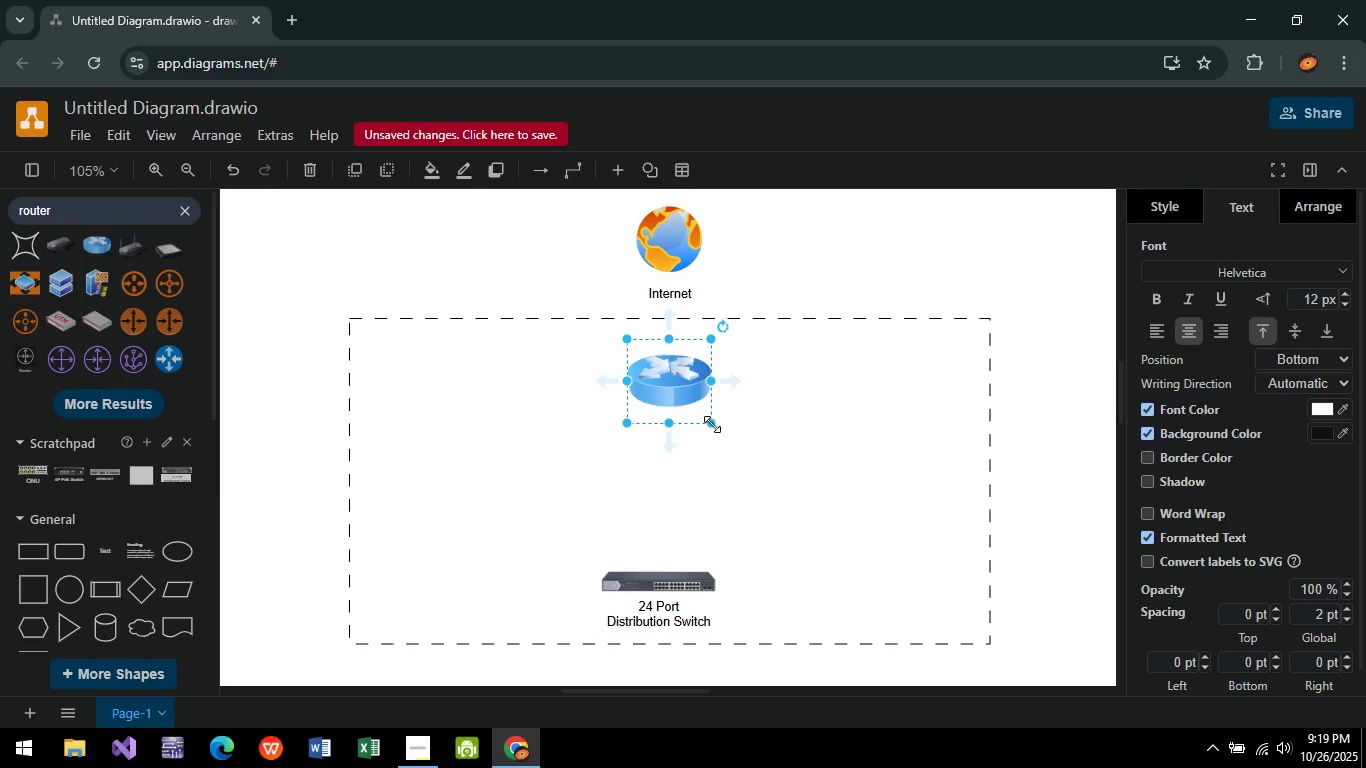 
left_click_drag(start_coordinate=[712, 424], to_coordinate=[701, 388])
 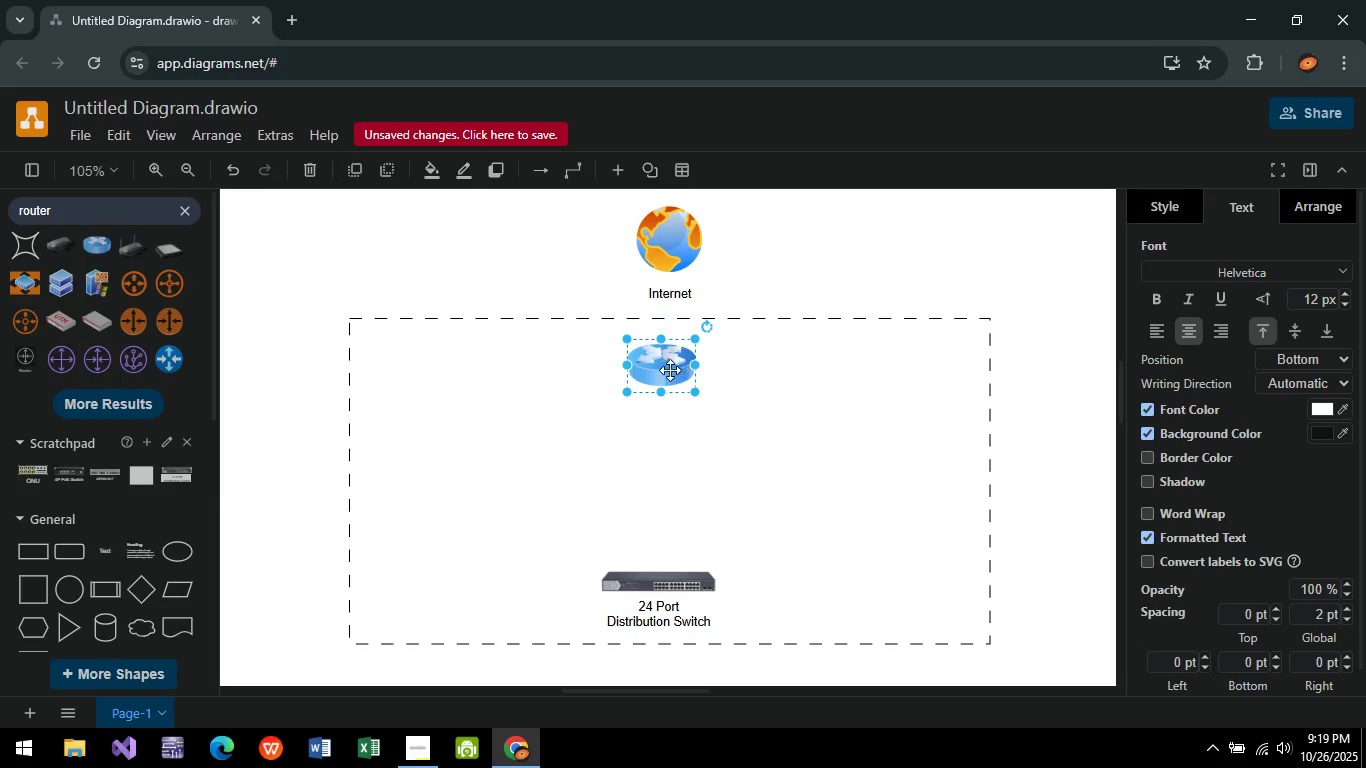 
left_click_drag(start_coordinate=[670, 370], to_coordinate=[679, 372])
 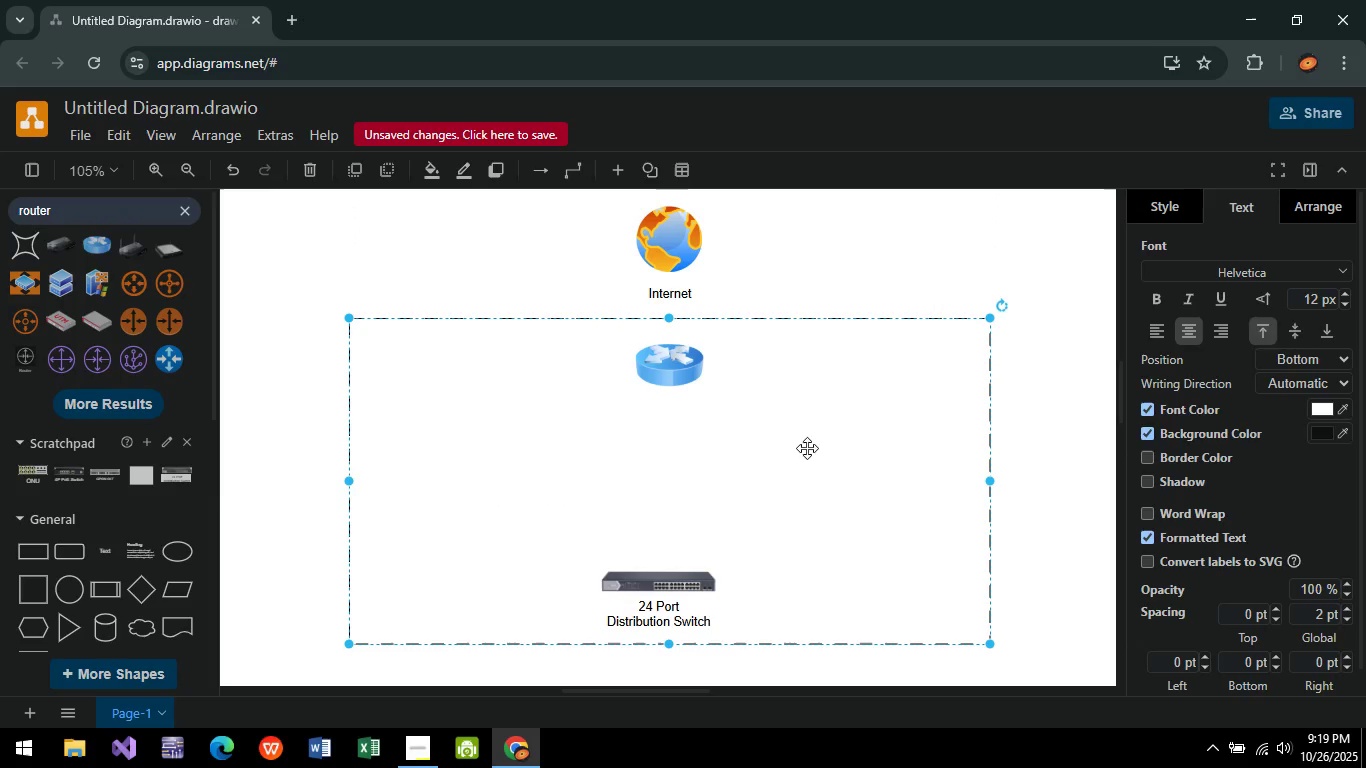 
left_click([807, 448])
 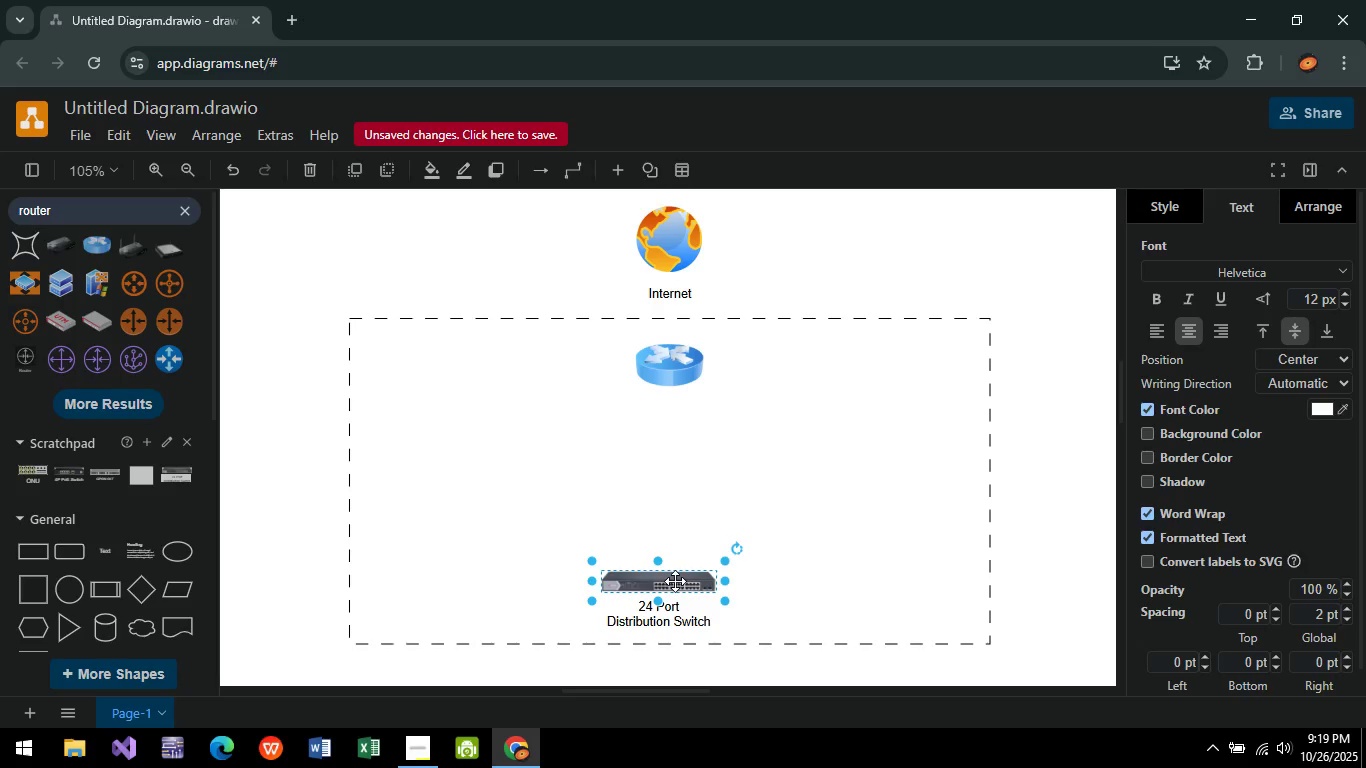 
left_click([675, 581])
 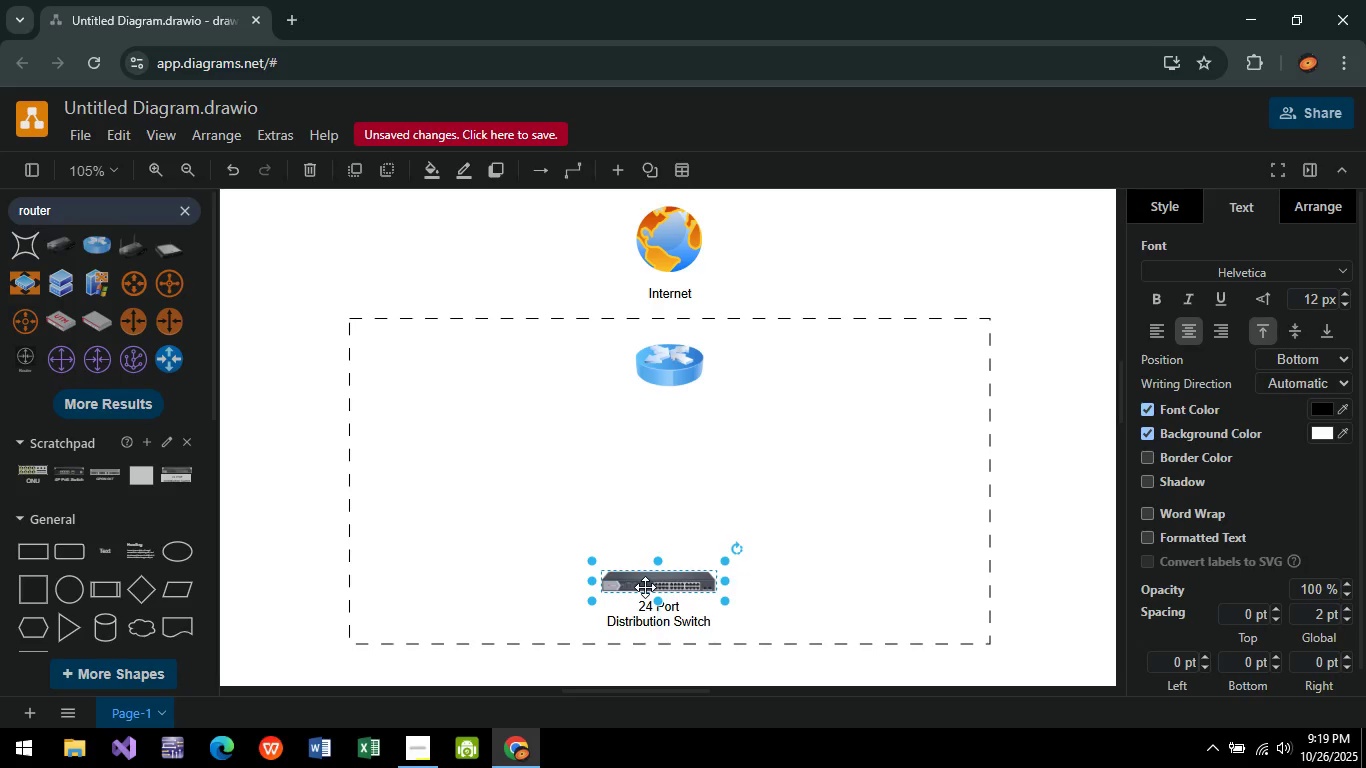 
left_click_drag(start_coordinate=[645, 587], to_coordinate=[655, 586])
 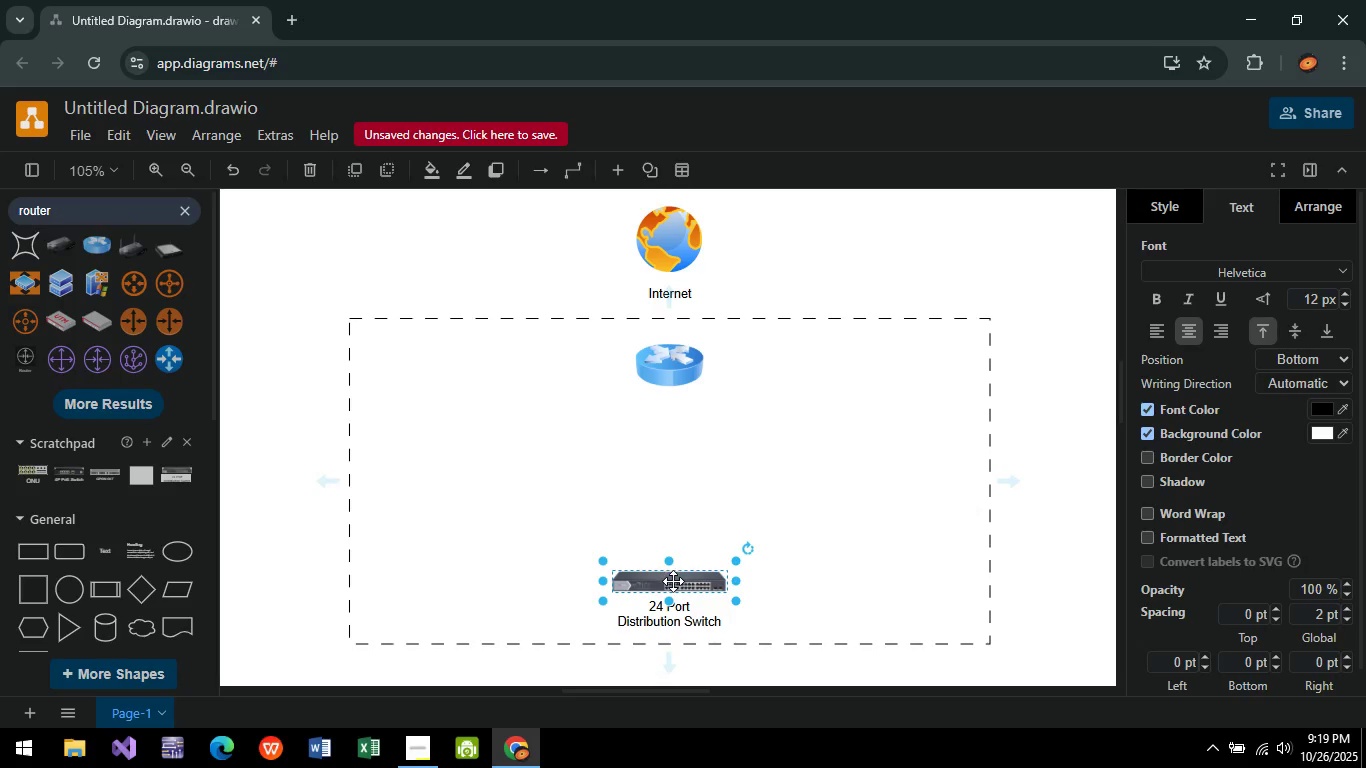 
left_click_drag(start_coordinate=[673, 581], to_coordinate=[675, 557])
 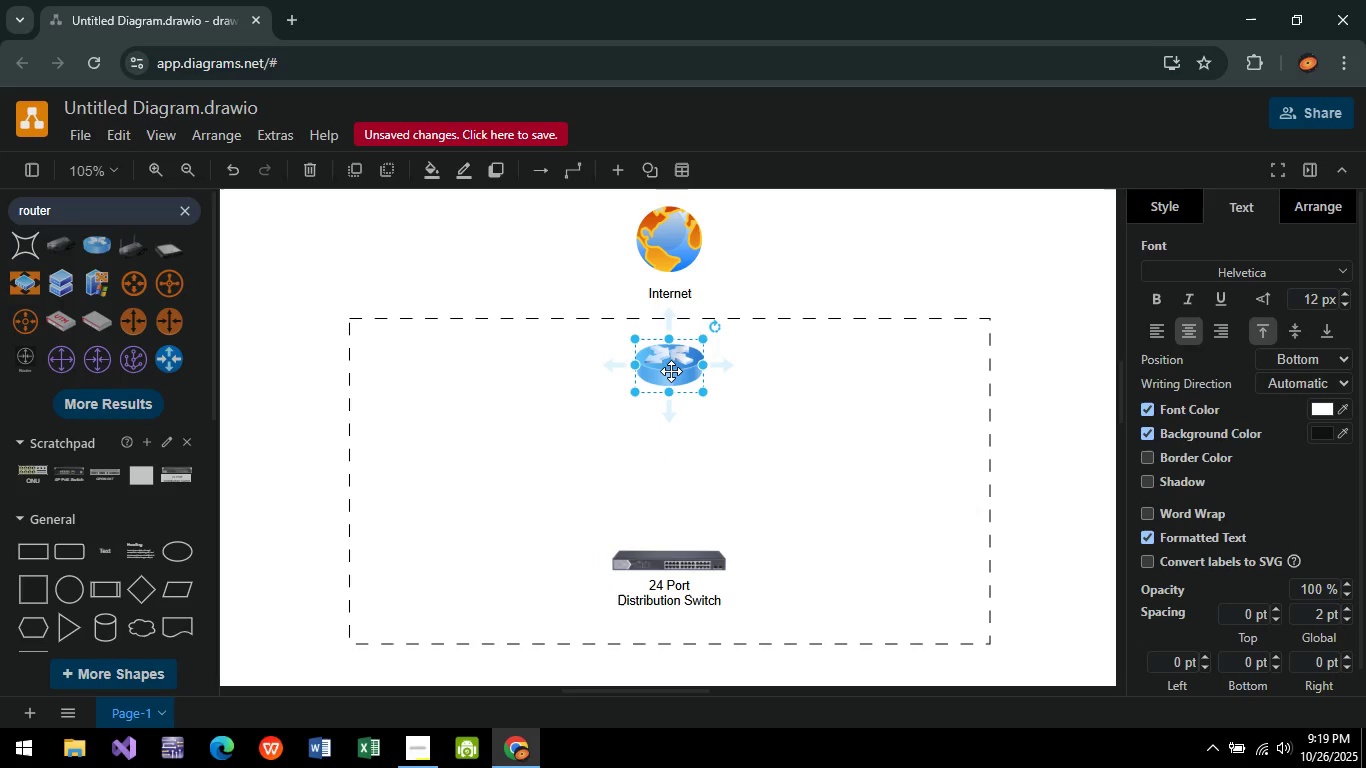 
key(Enter)
 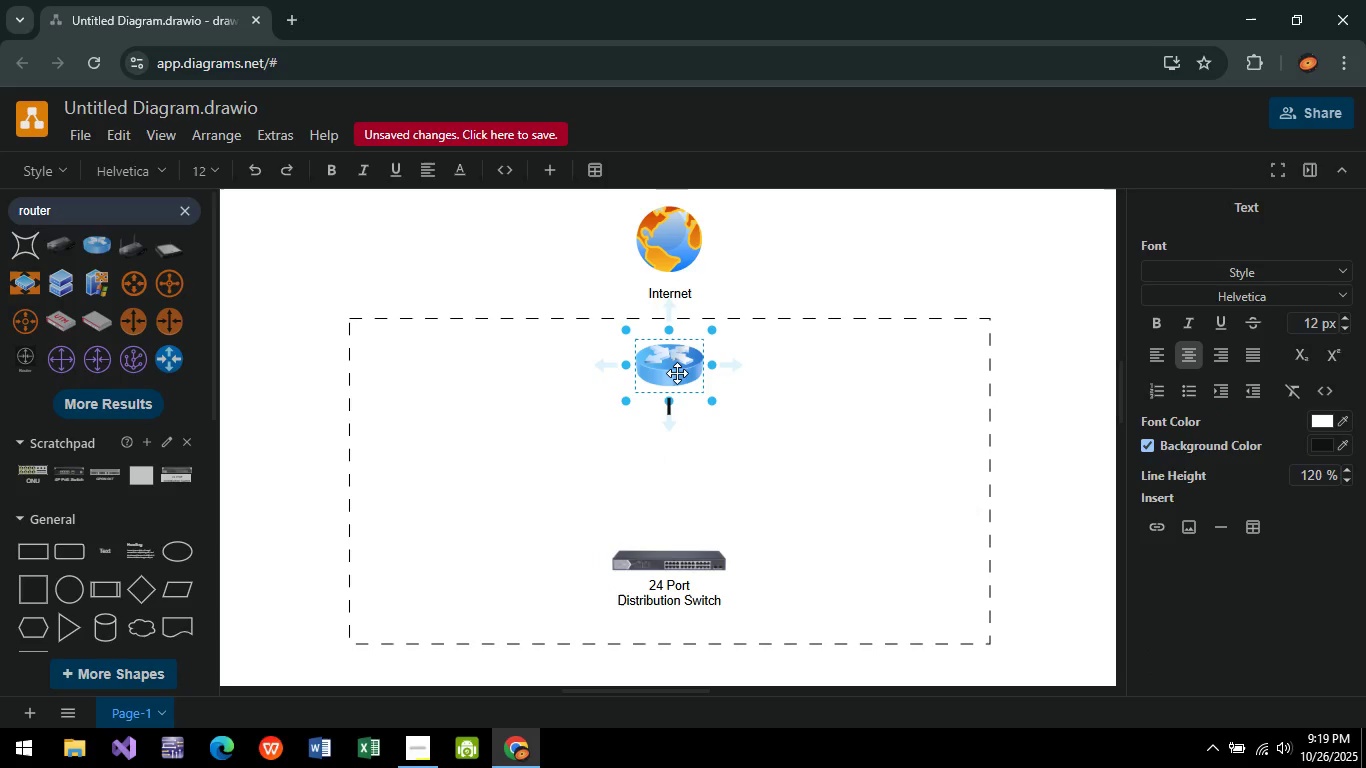 
type(Router)
 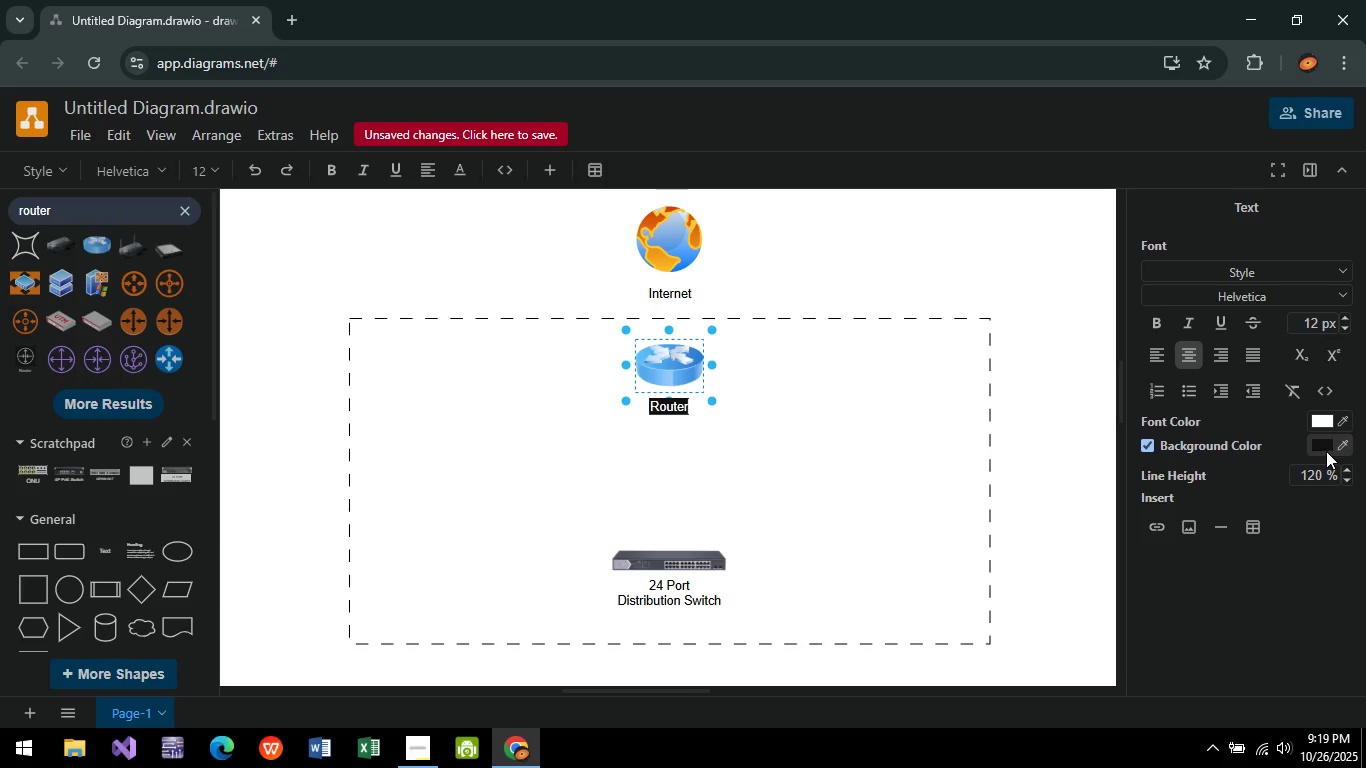 
wait(7.4)
 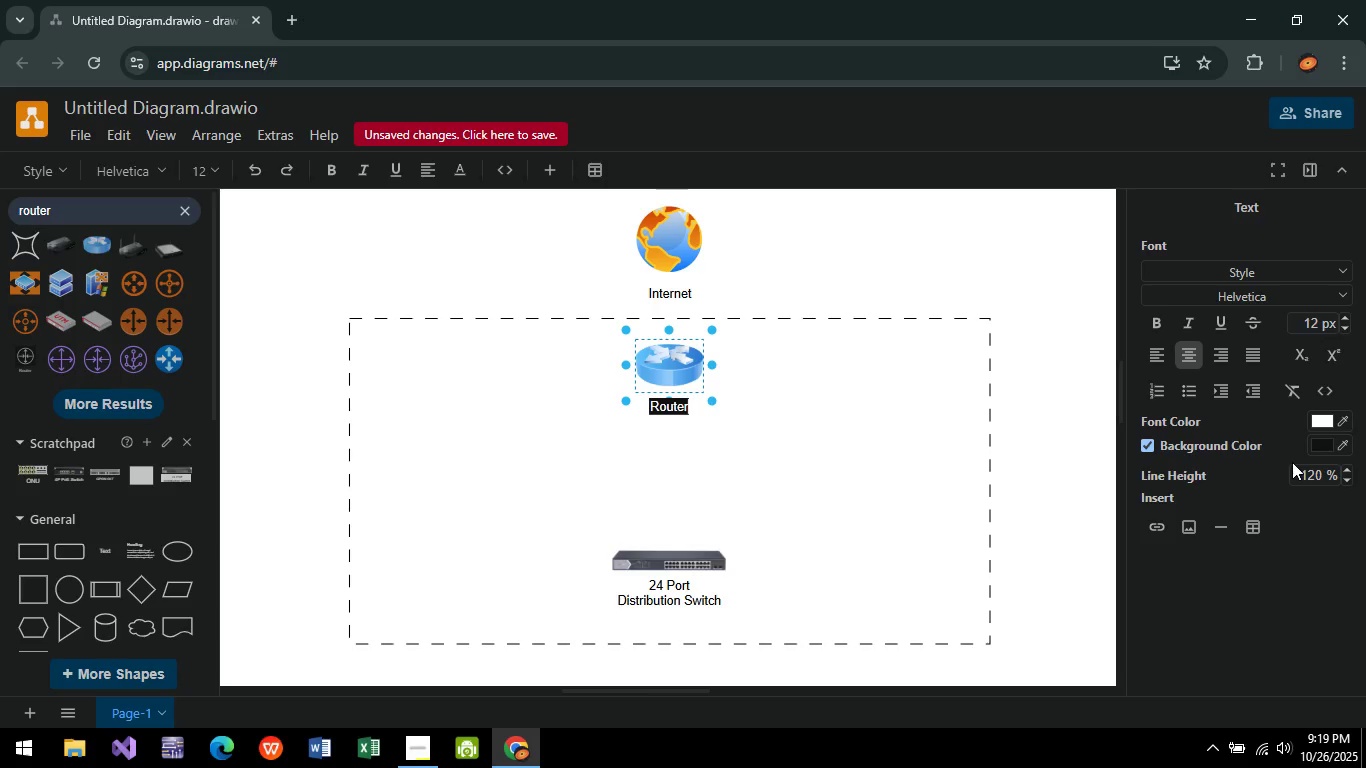 
left_click([1326, 451])
 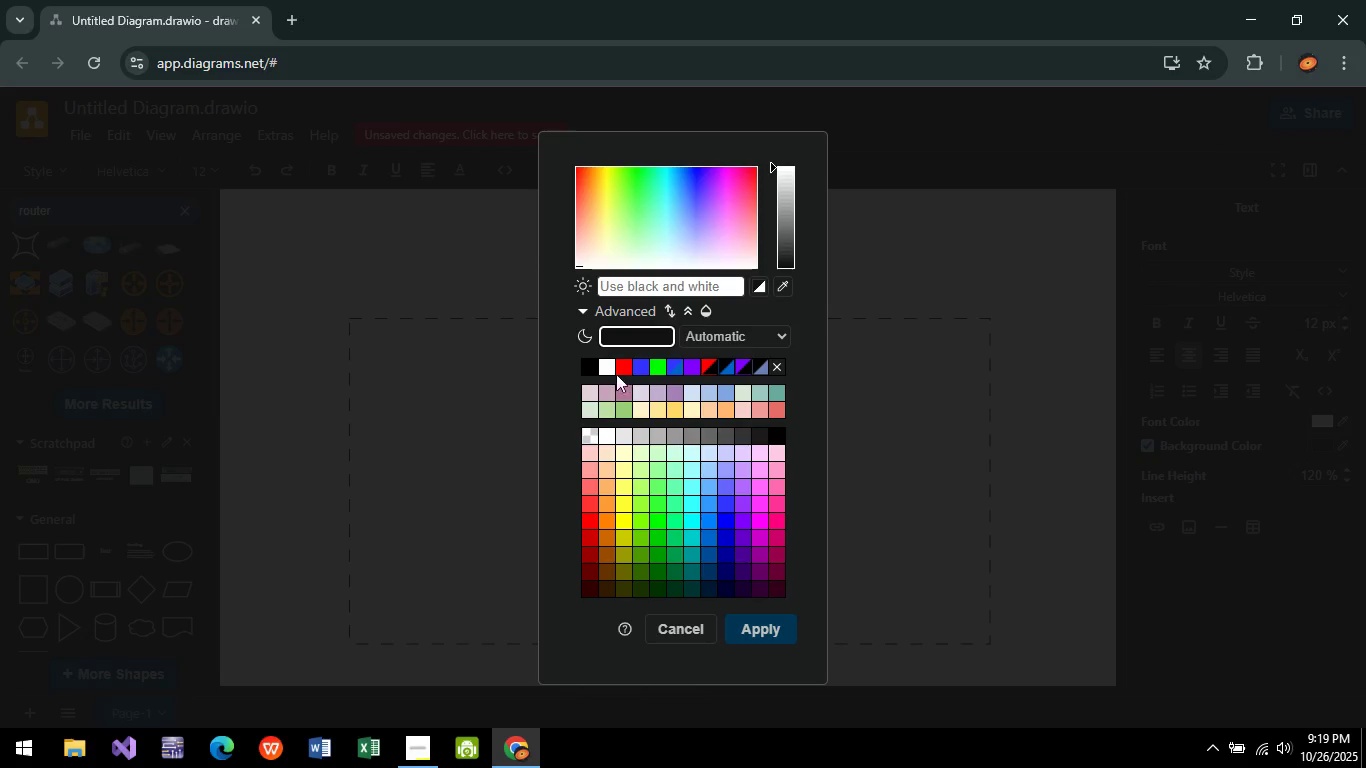 
left_click([605, 366])
 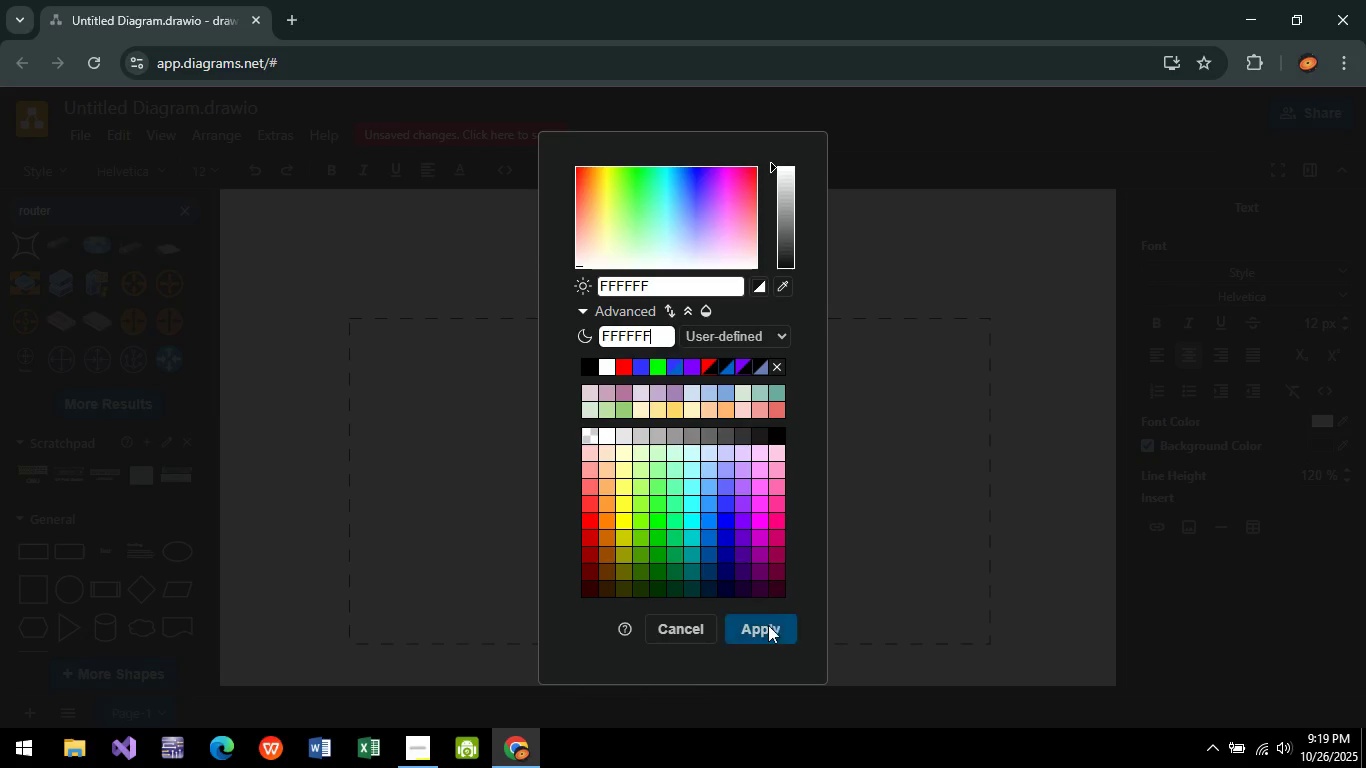 
left_click([769, 626])
 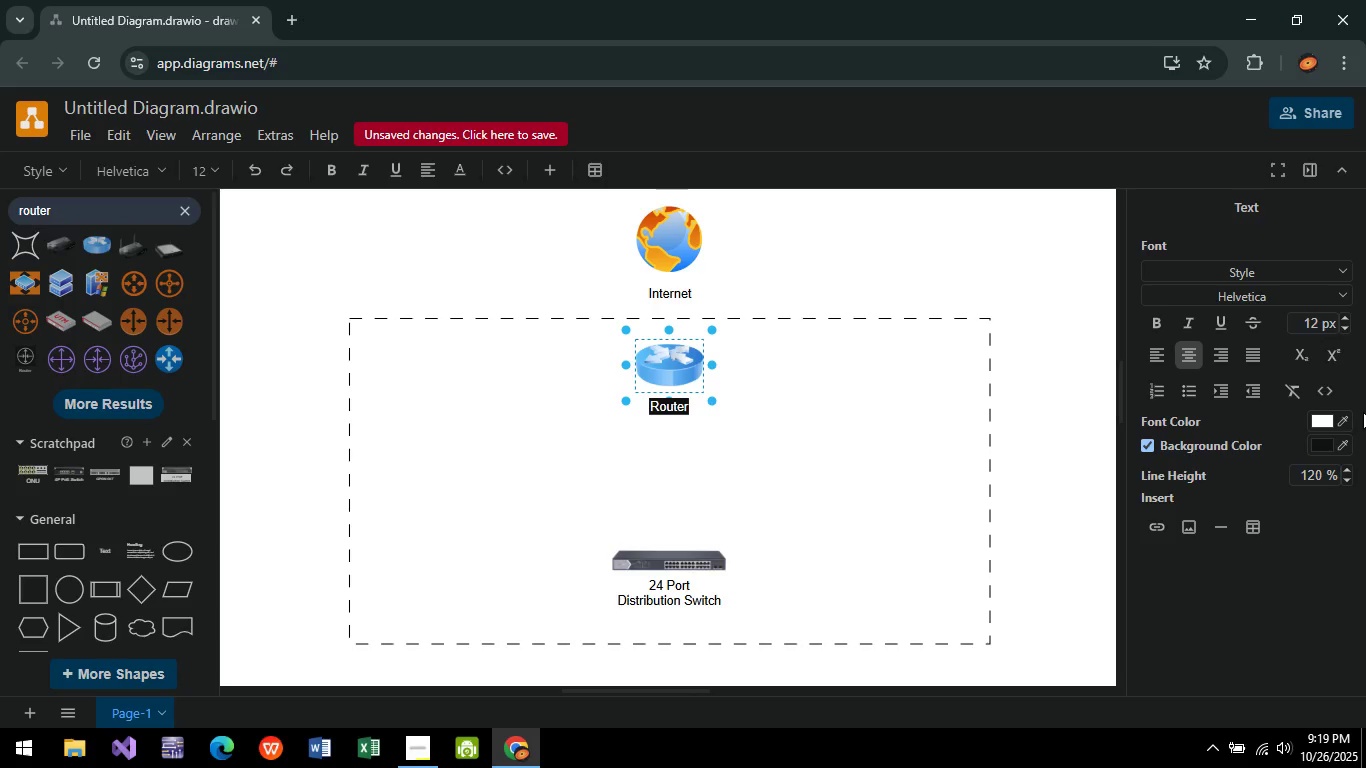 
left_click([1326, 423])
 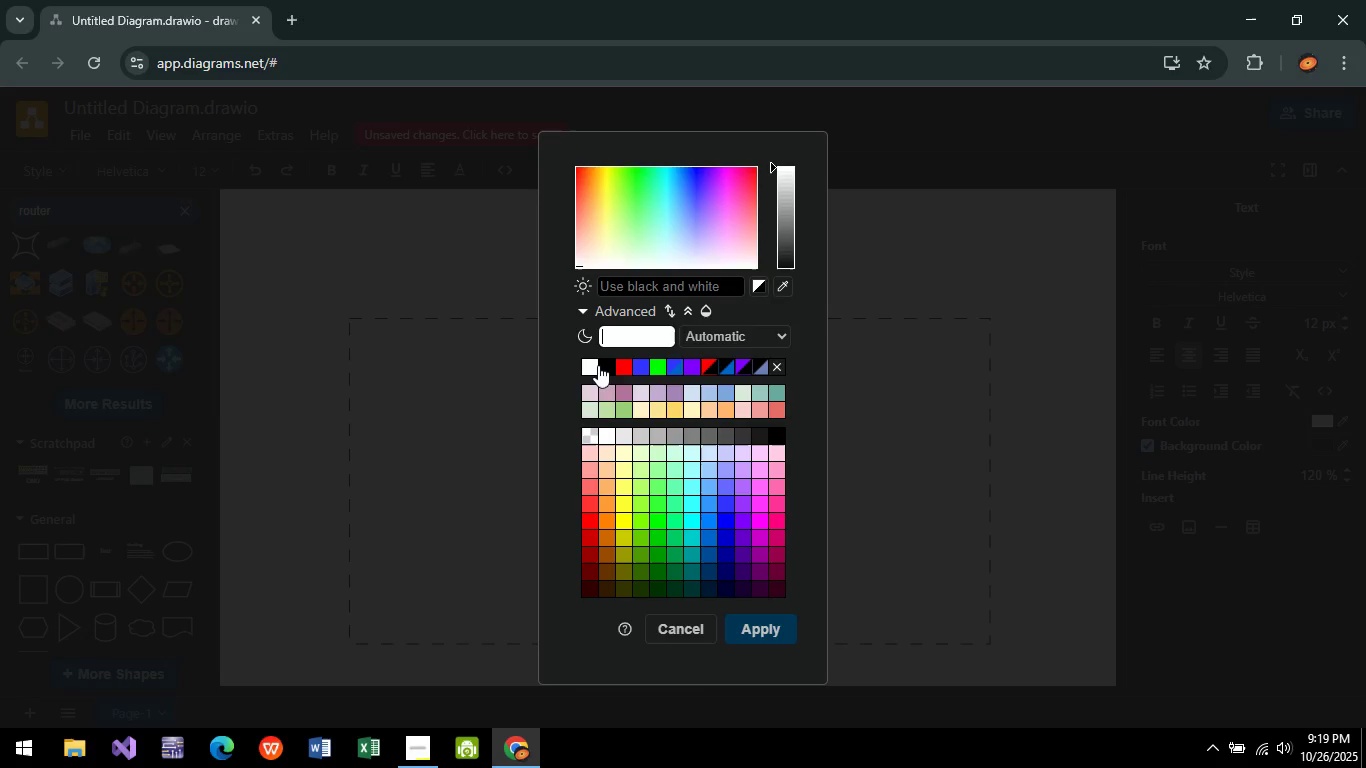 
left_click([598, 365])
 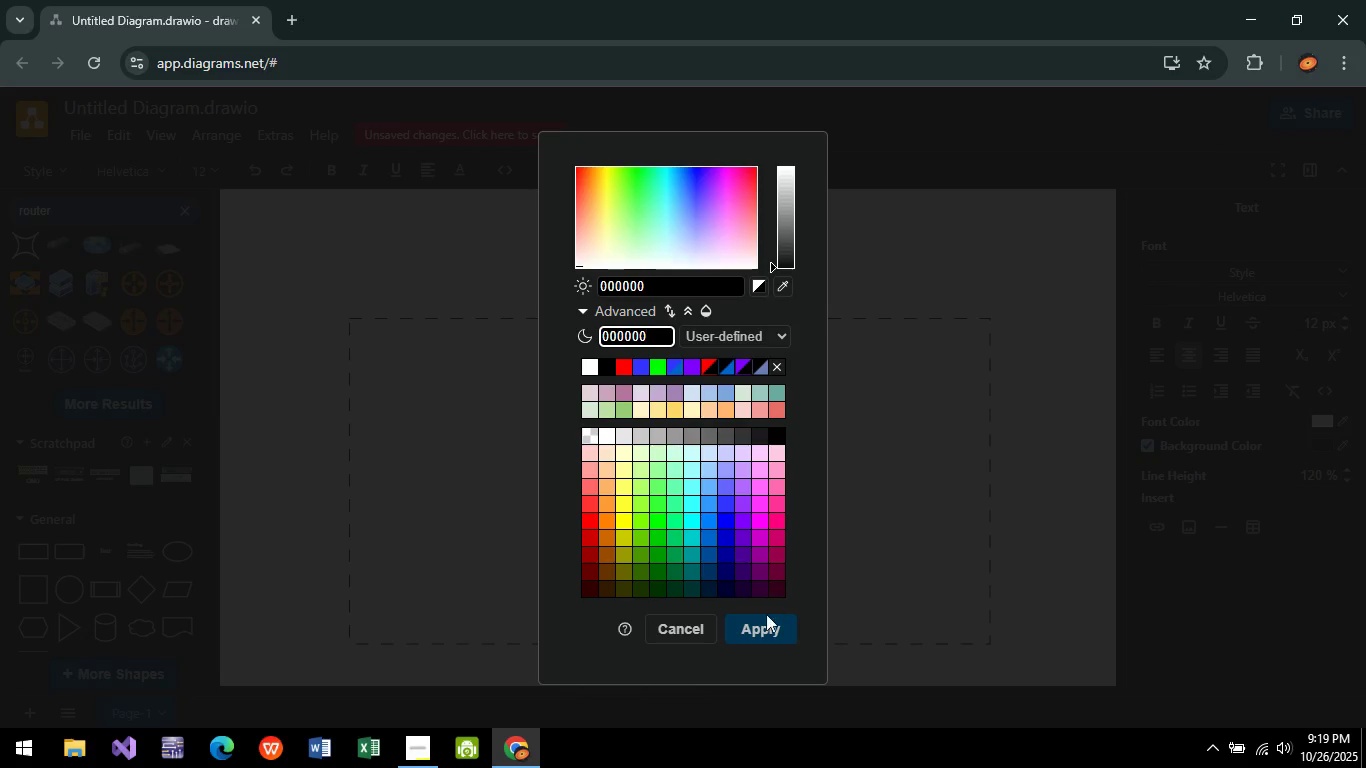 
left_click([765, 619])
 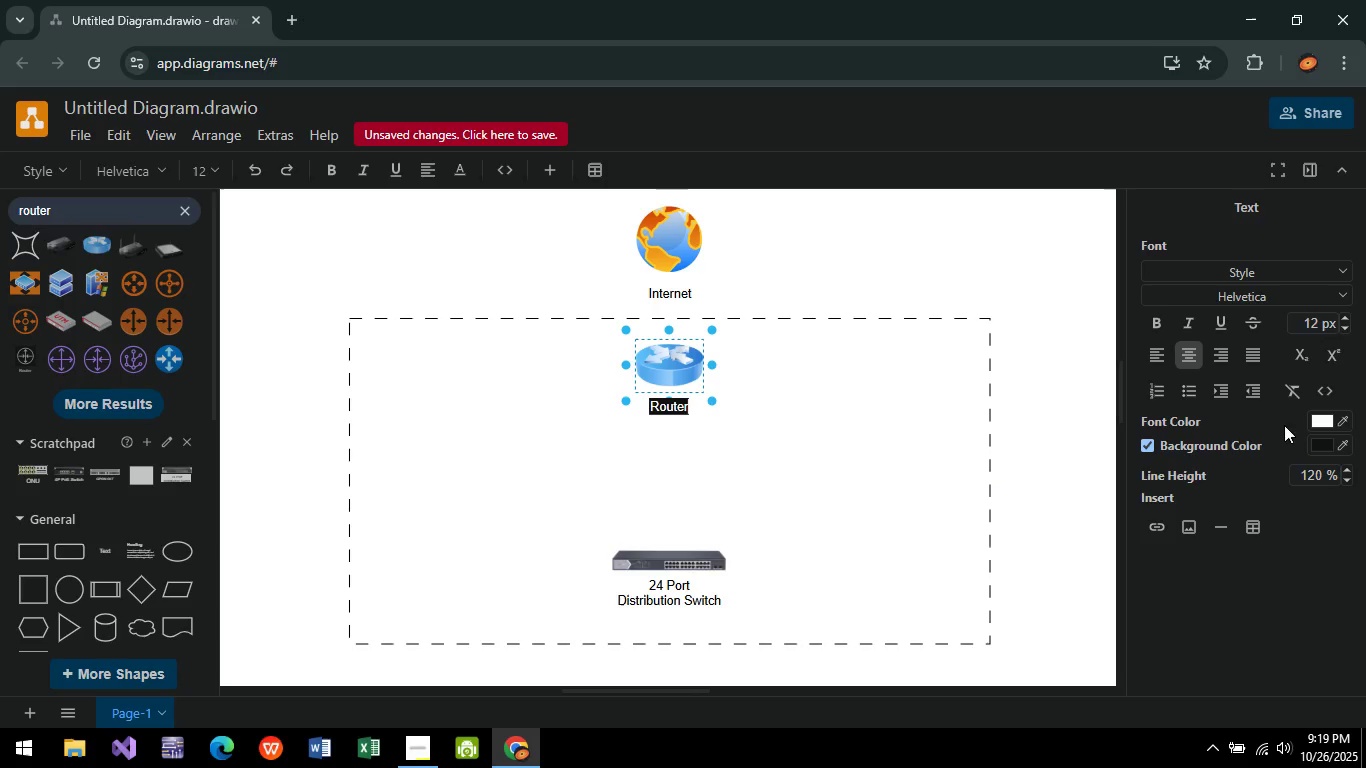 
left_click([1323, 448])
 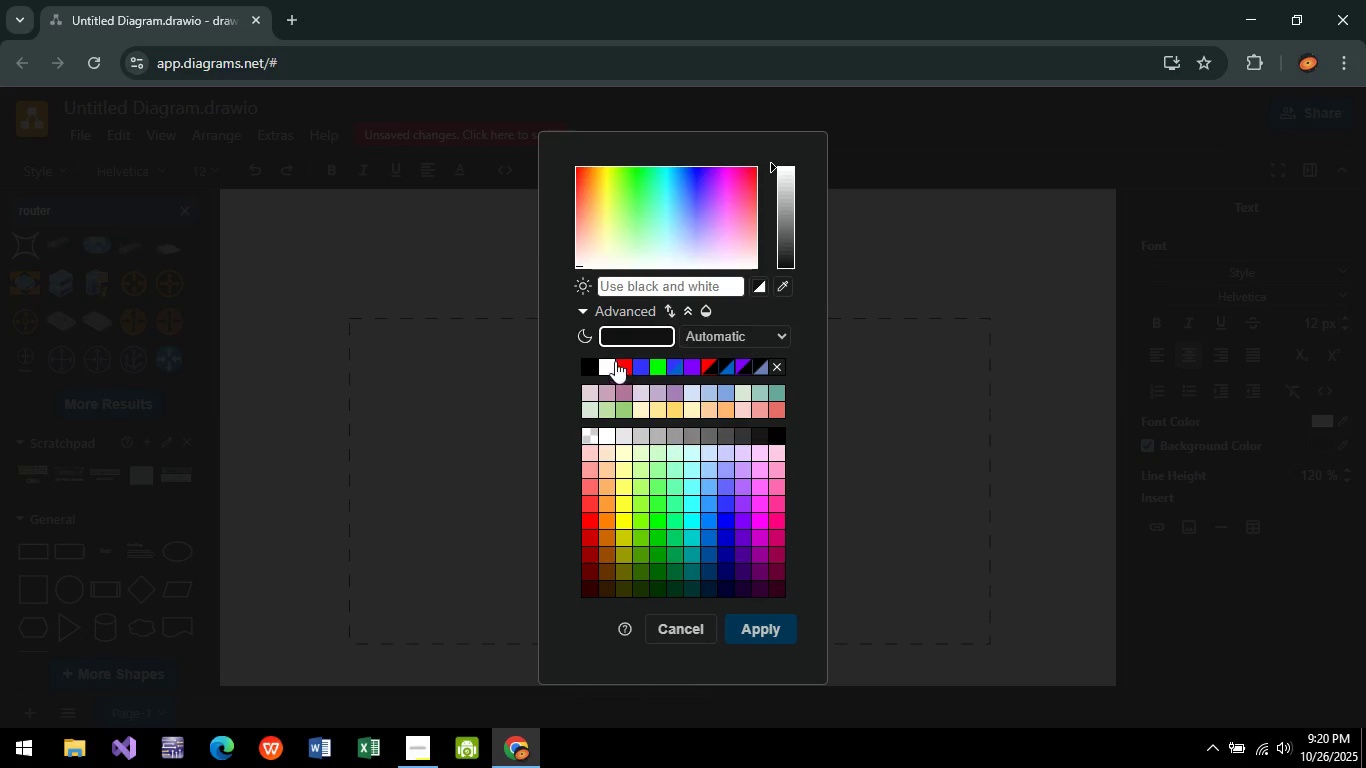 
left_click([610, 360])
 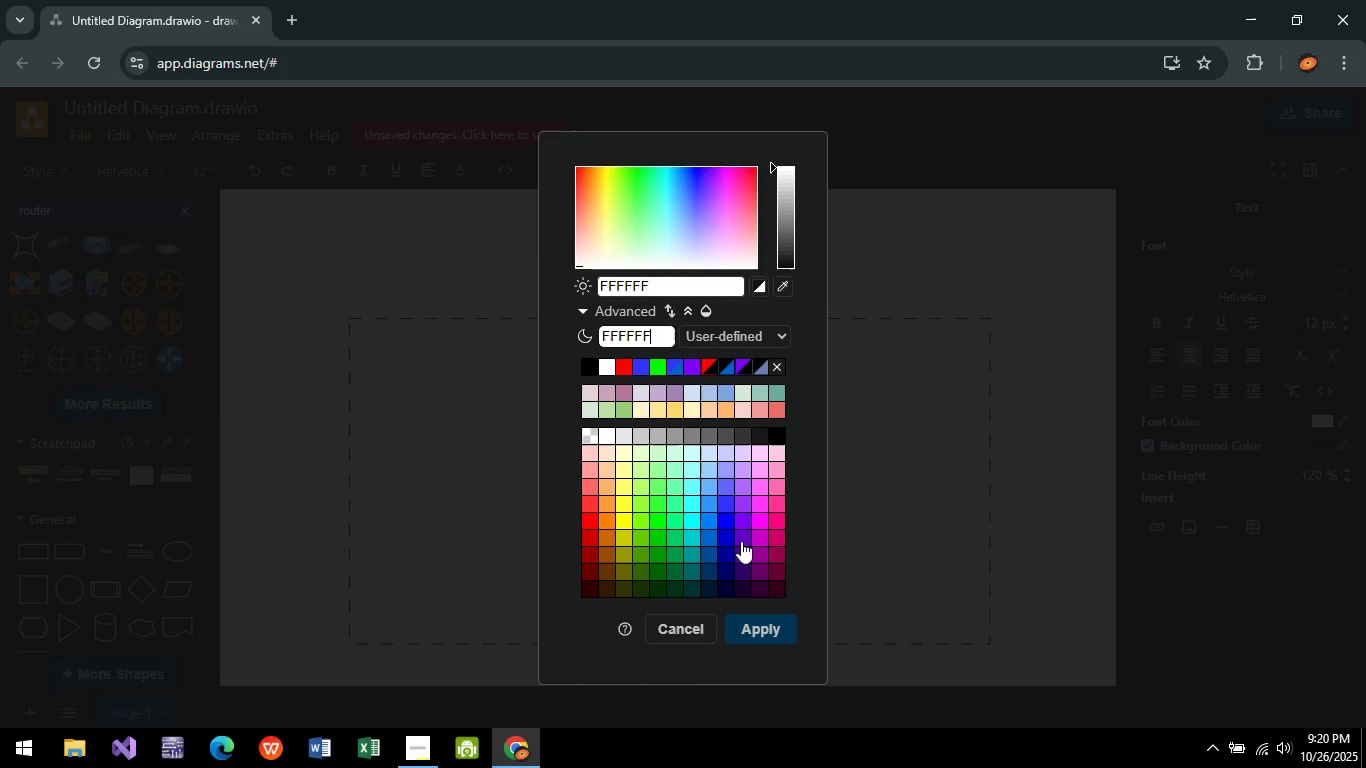 
left_click([767, 640])
 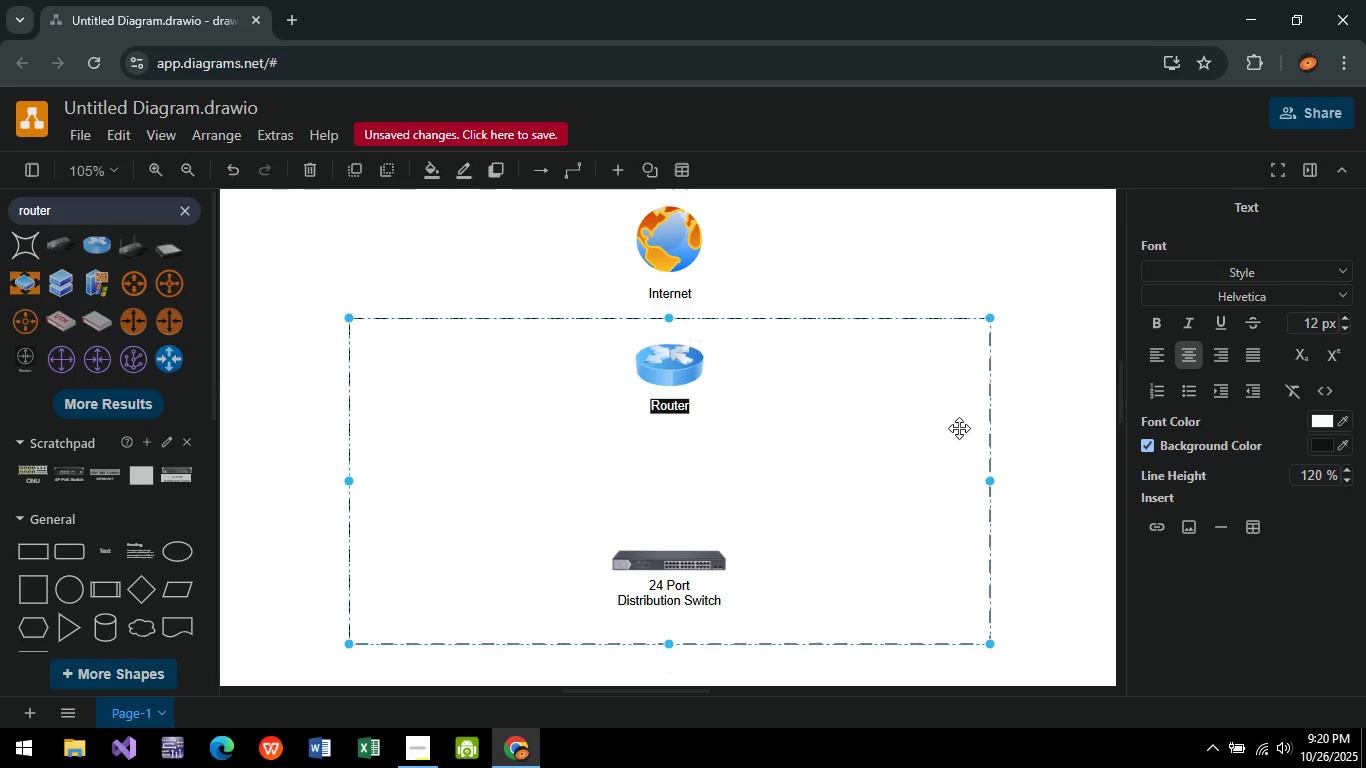 
left_click([661, 362])
 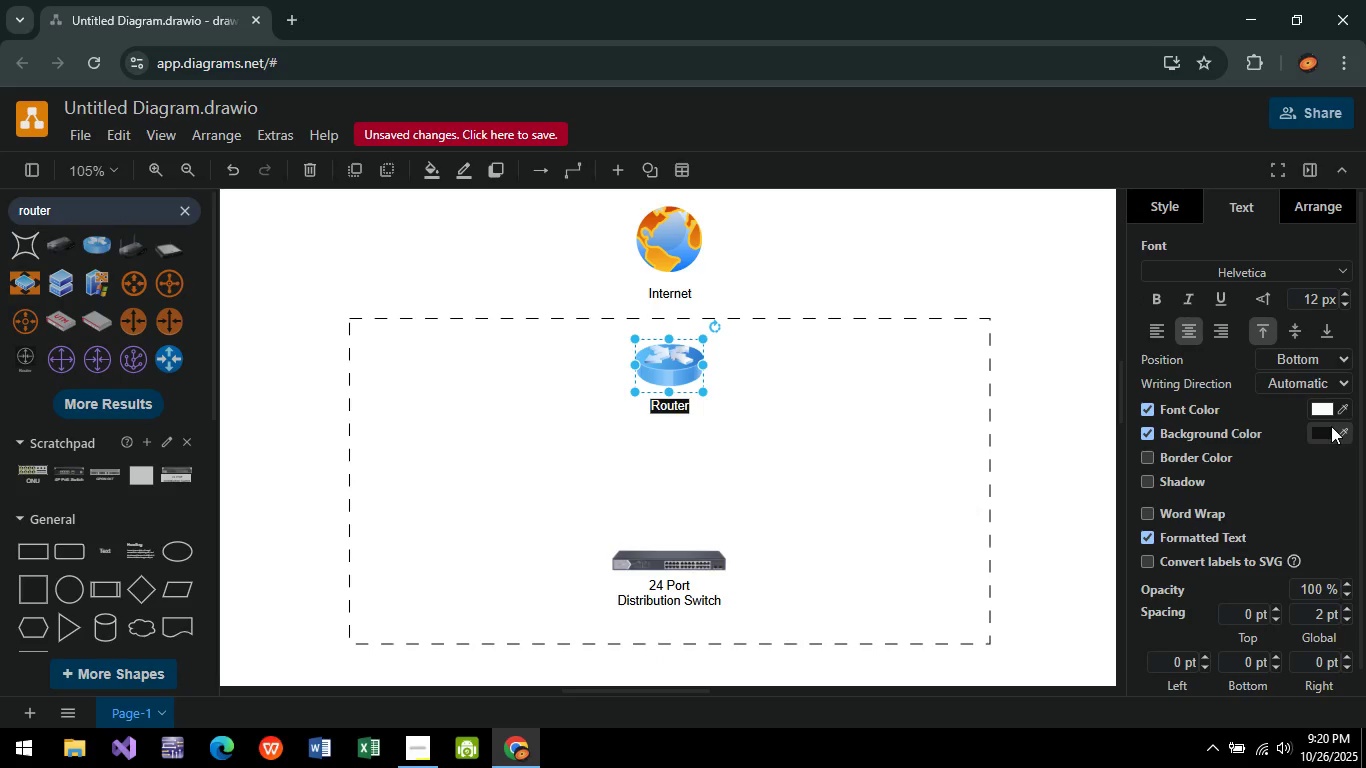 
left_click([1331, 426])
 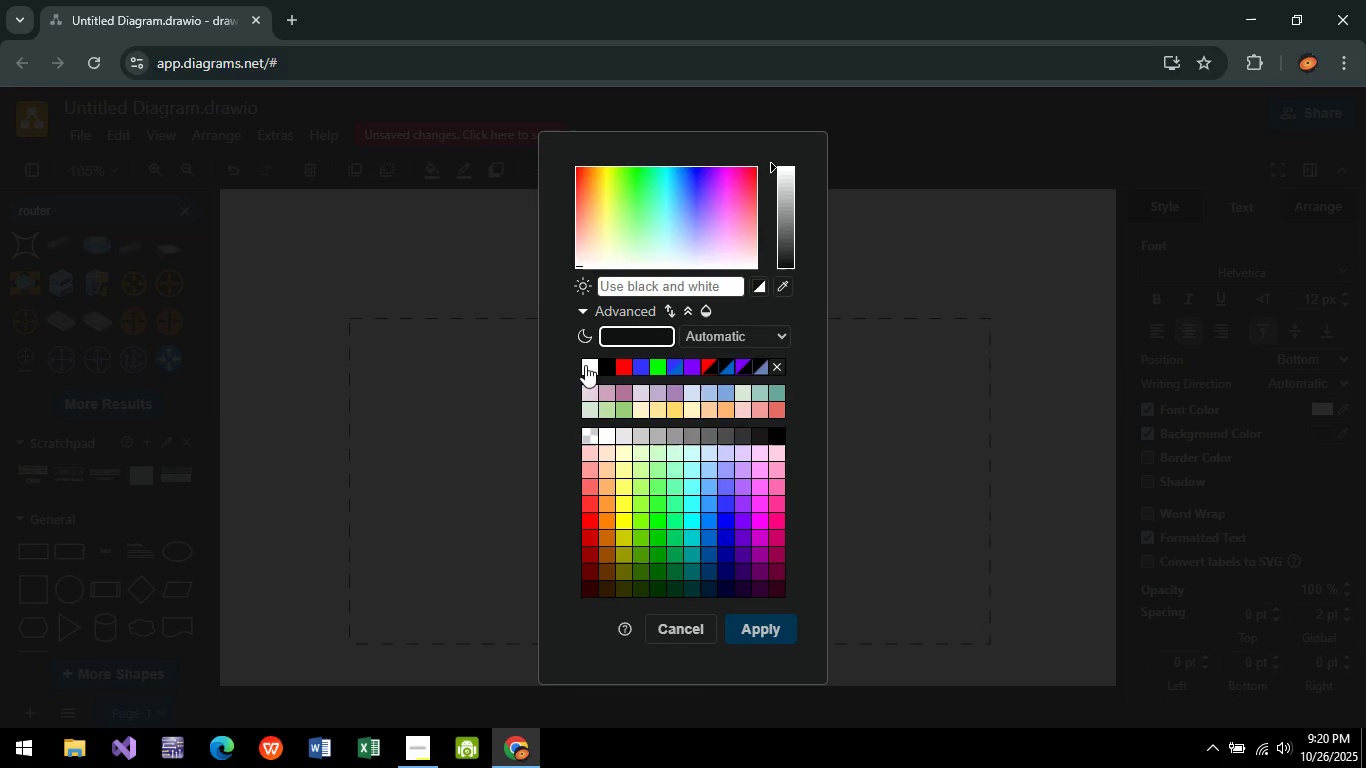 
left_click([589, 368])
 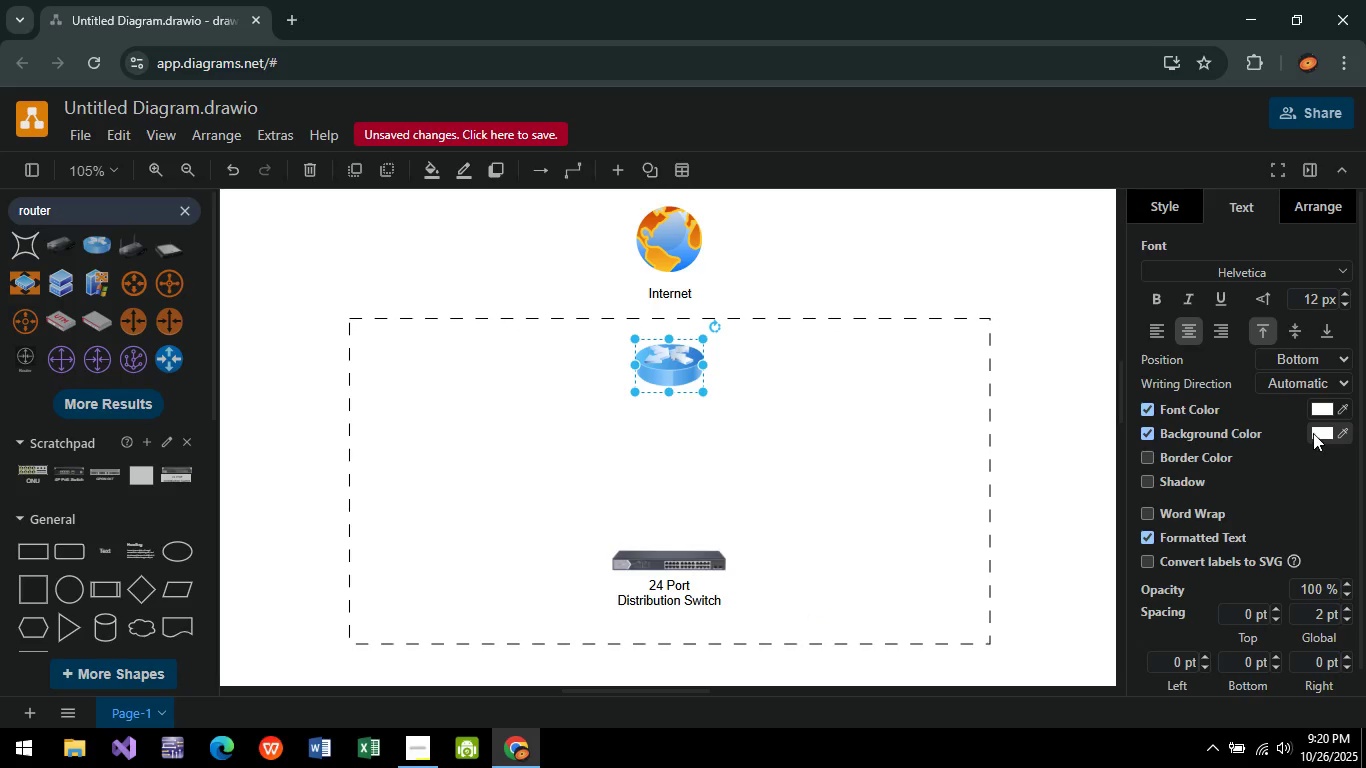 
left_click([1319, 409])
 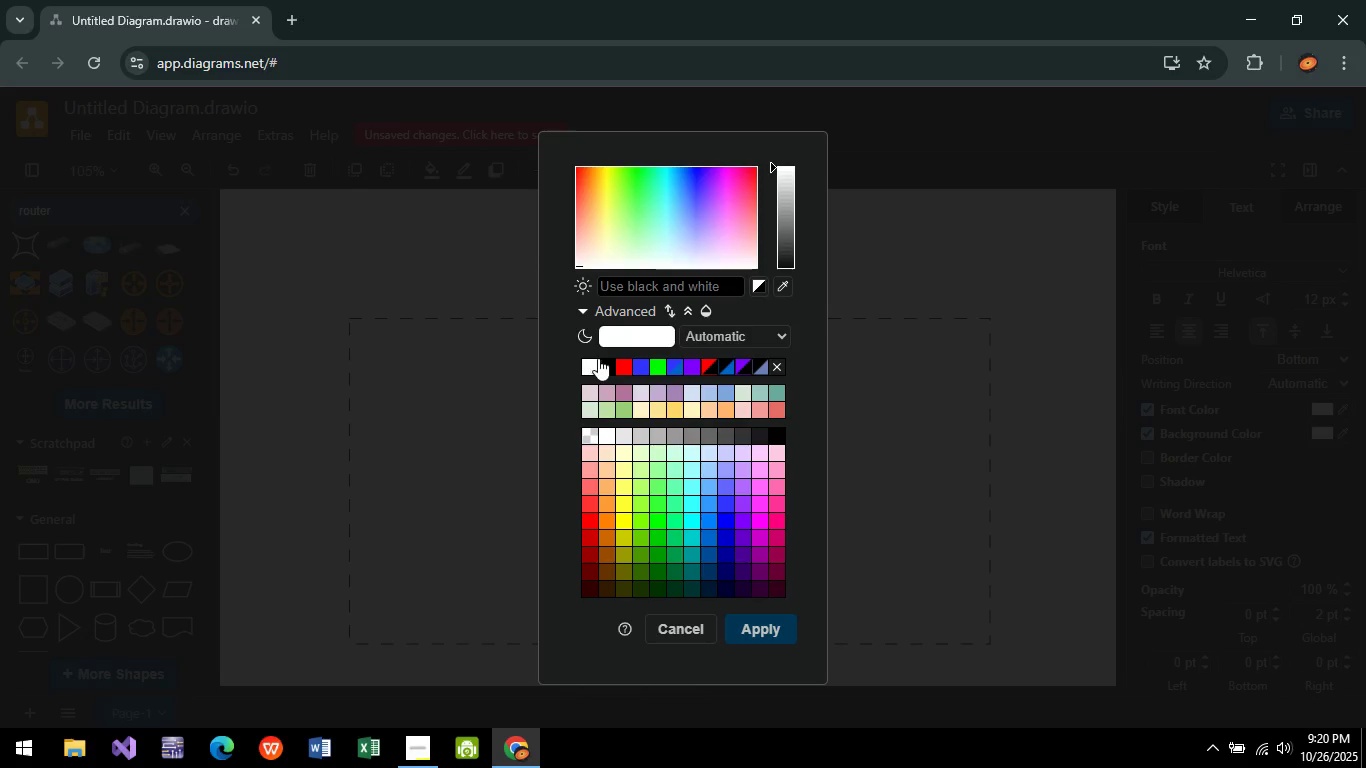 
left_click([604, 365])
 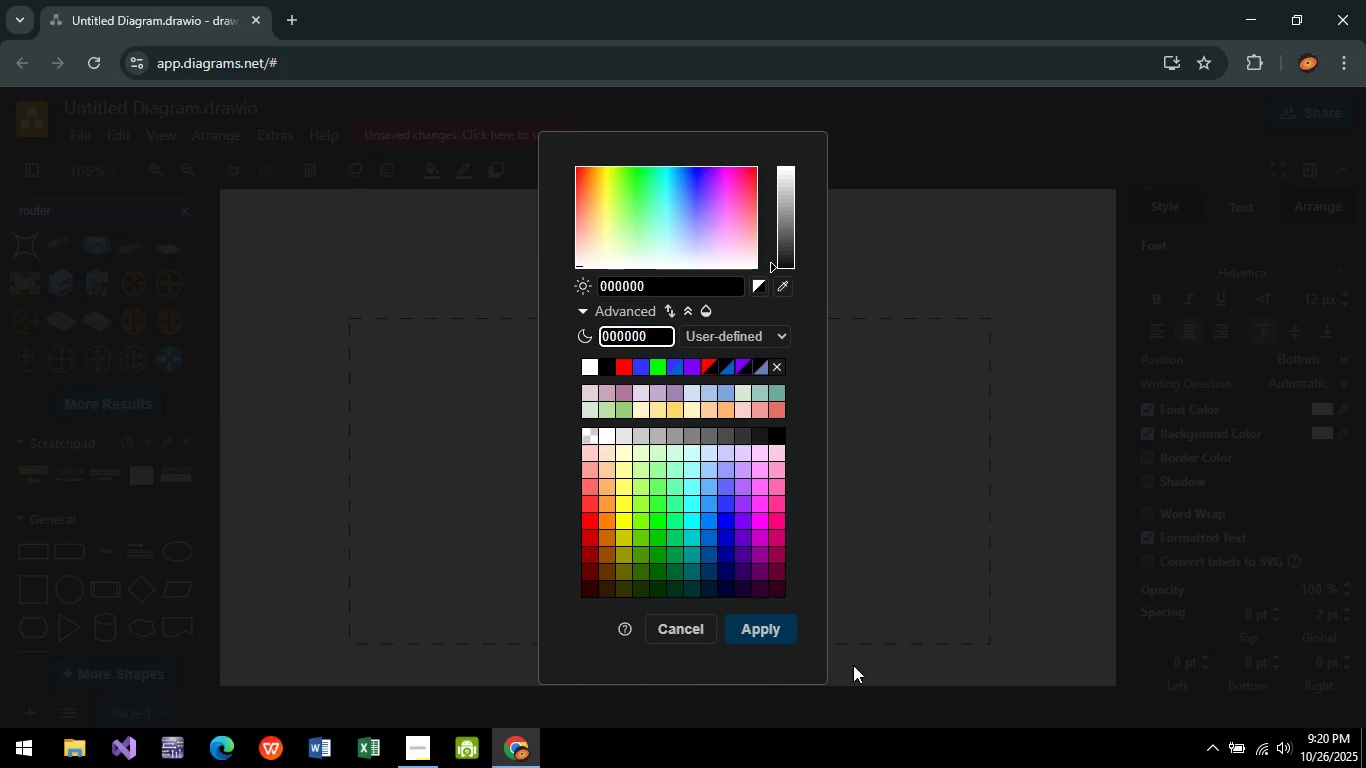 
left_click([774, 641])
 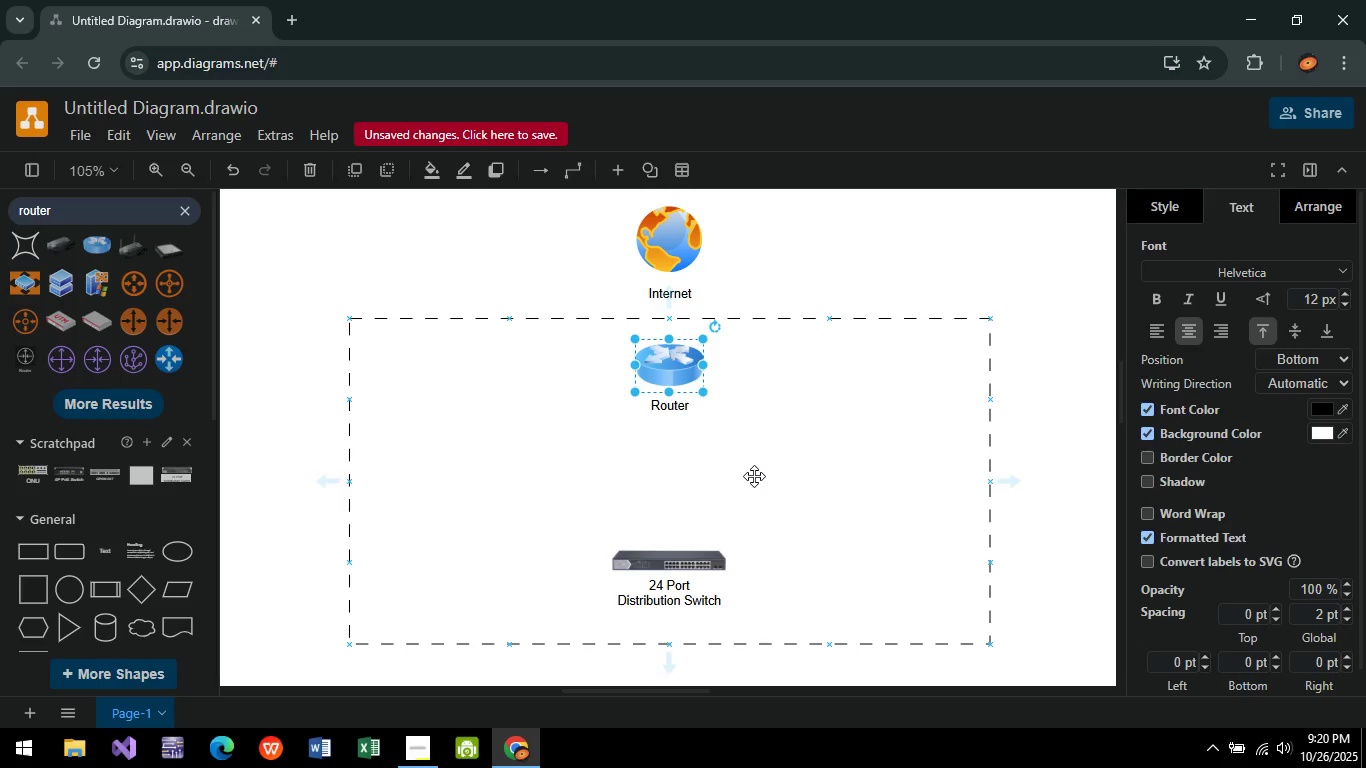 
left_click([811, 250])
 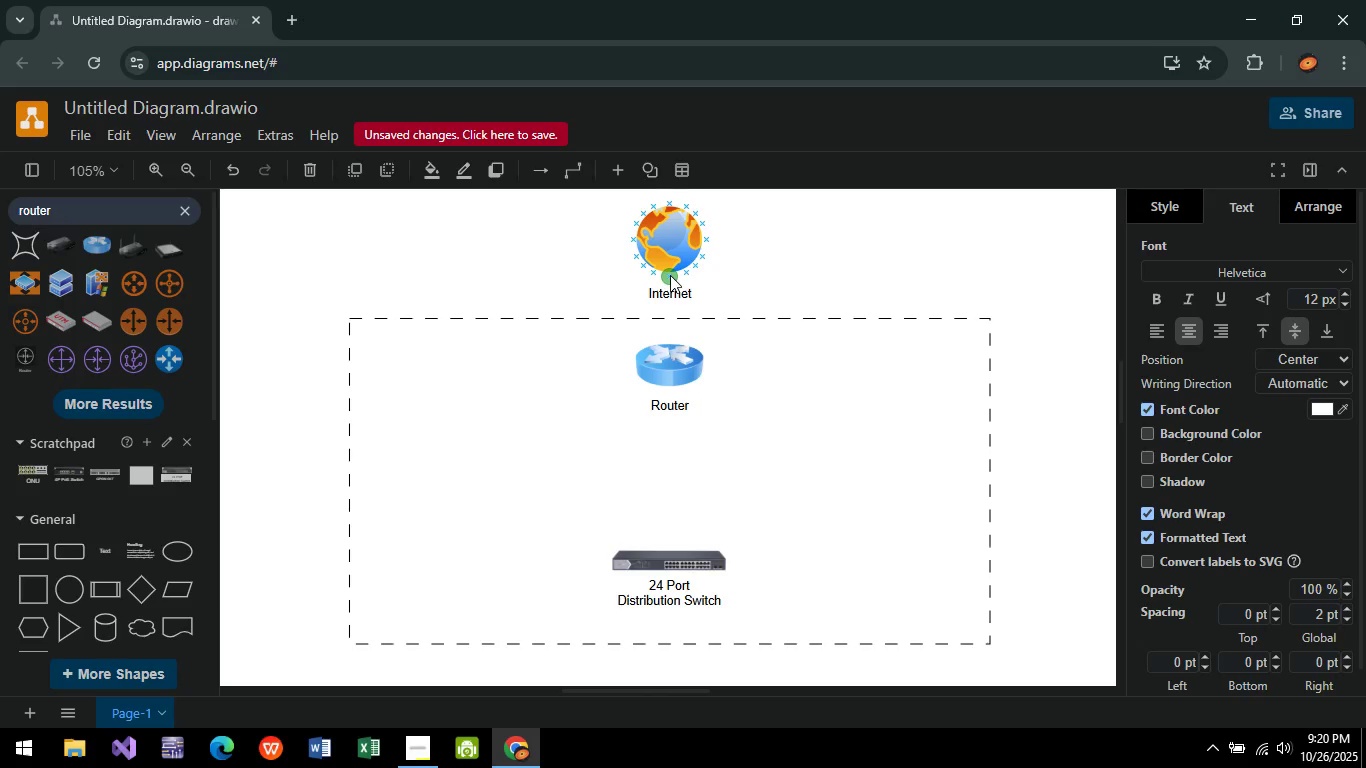 
left_click_drag(start_coordinate=[670, 275], to_coordinate=[670, 341])
 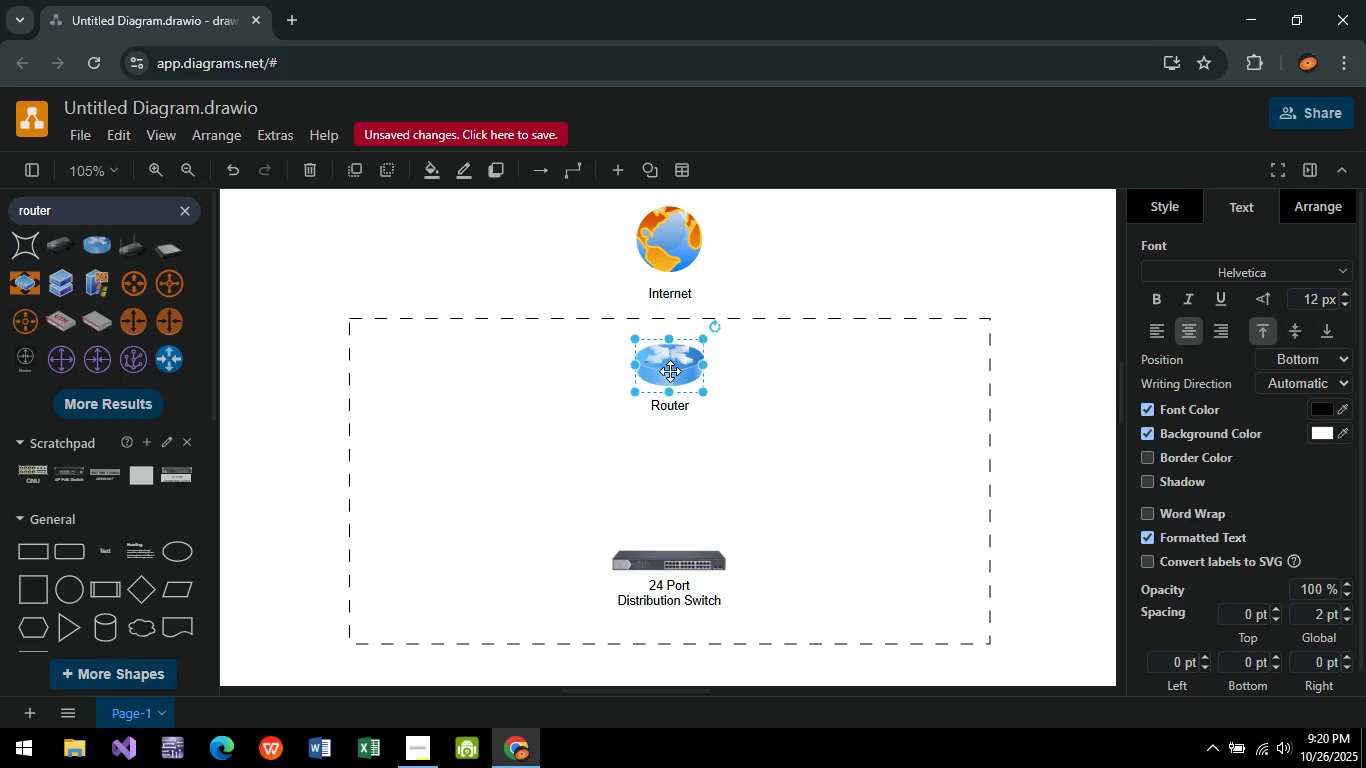 
left_click_drag(start_coordinate=[670, 371], to_coordinate=[670, 410])
 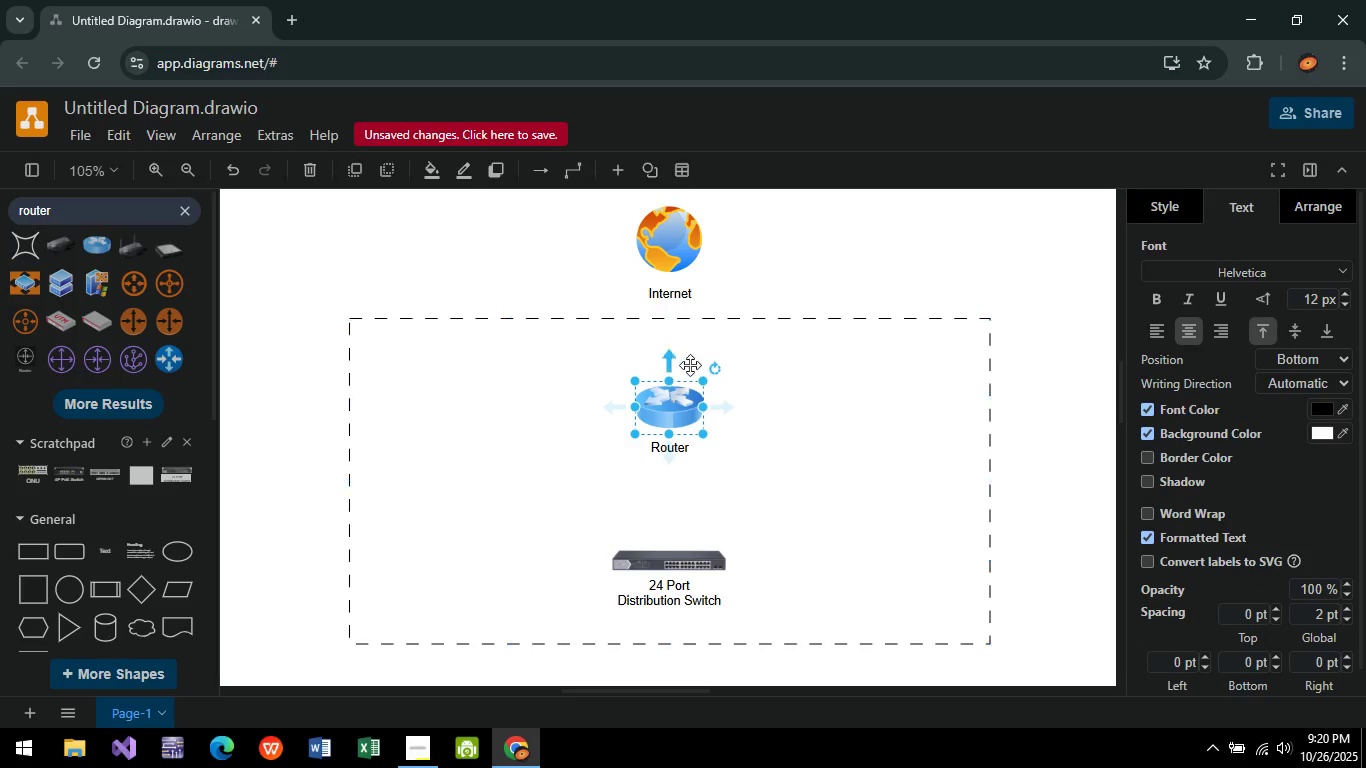 
left_click([756, 362])
 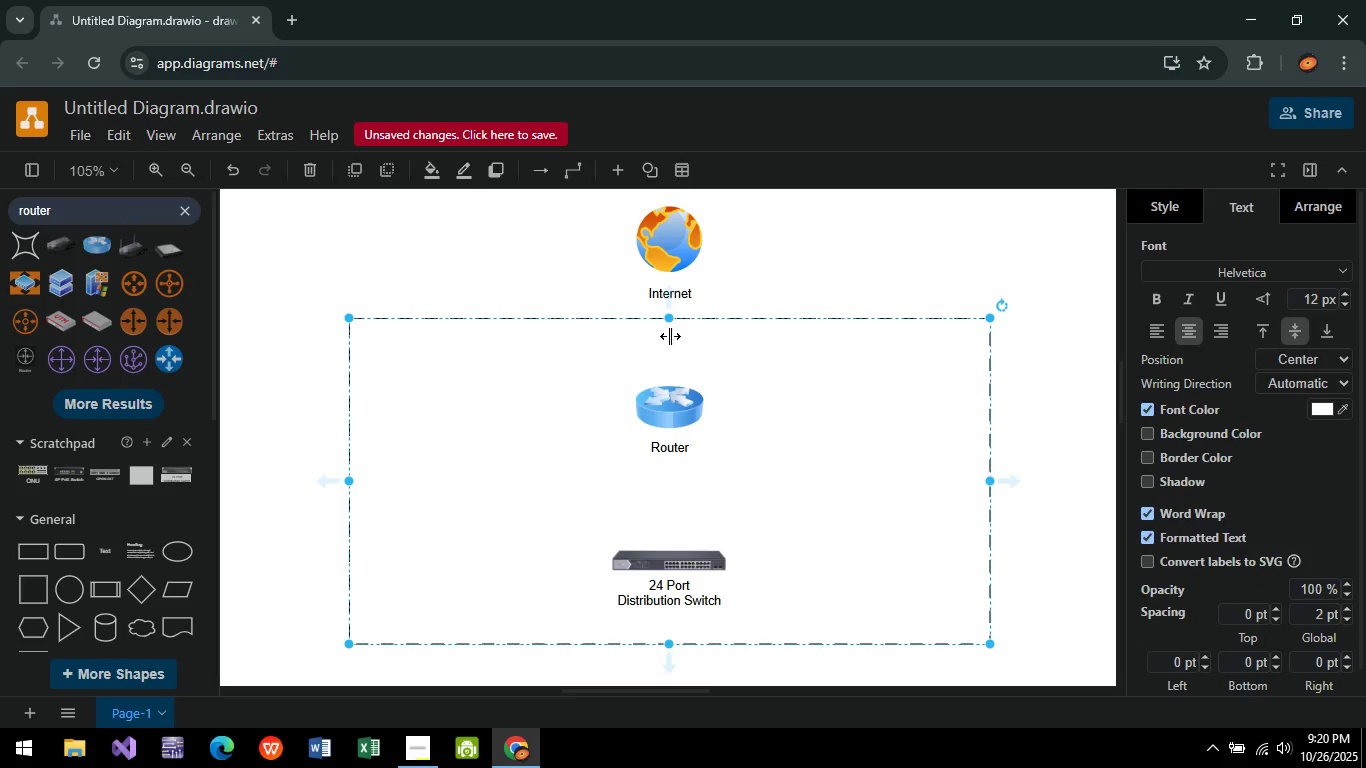 
left_click([670, 336])
 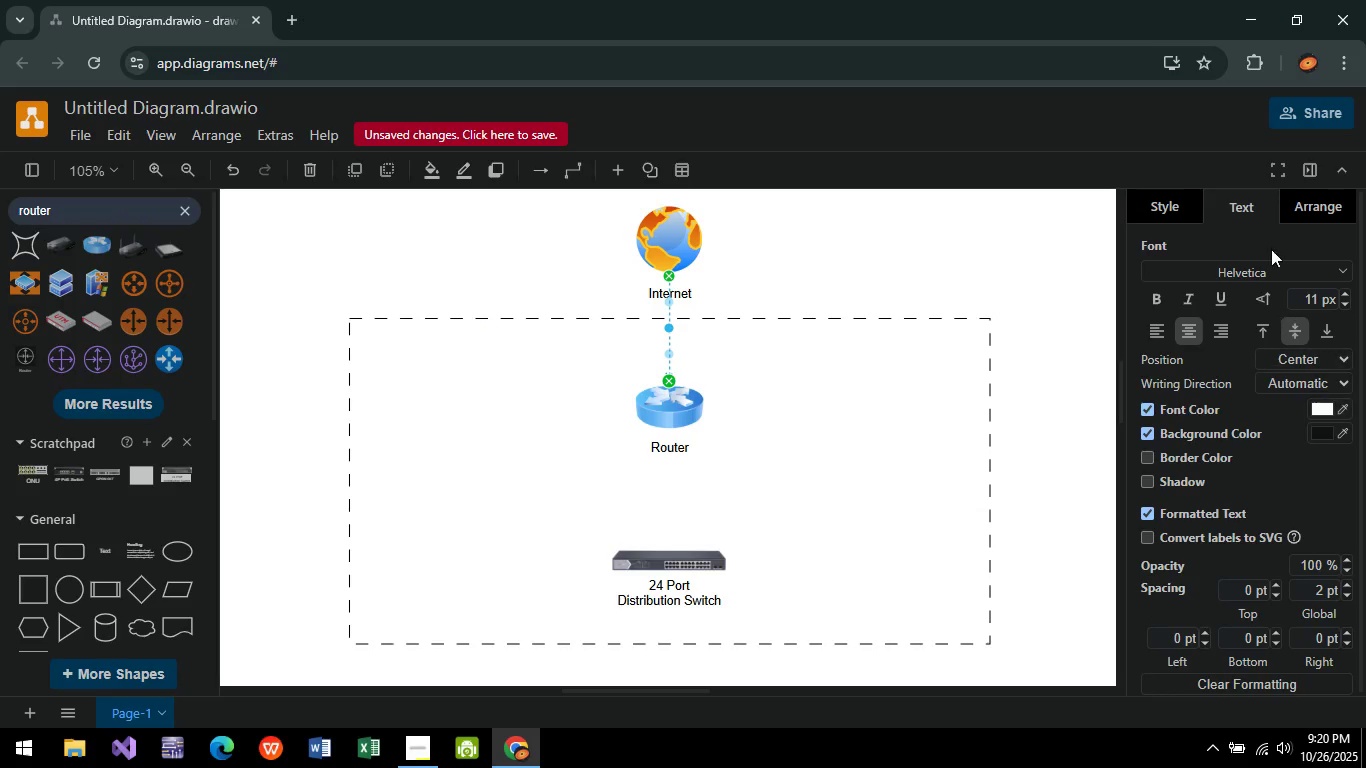 
left_click([1170, 204])
 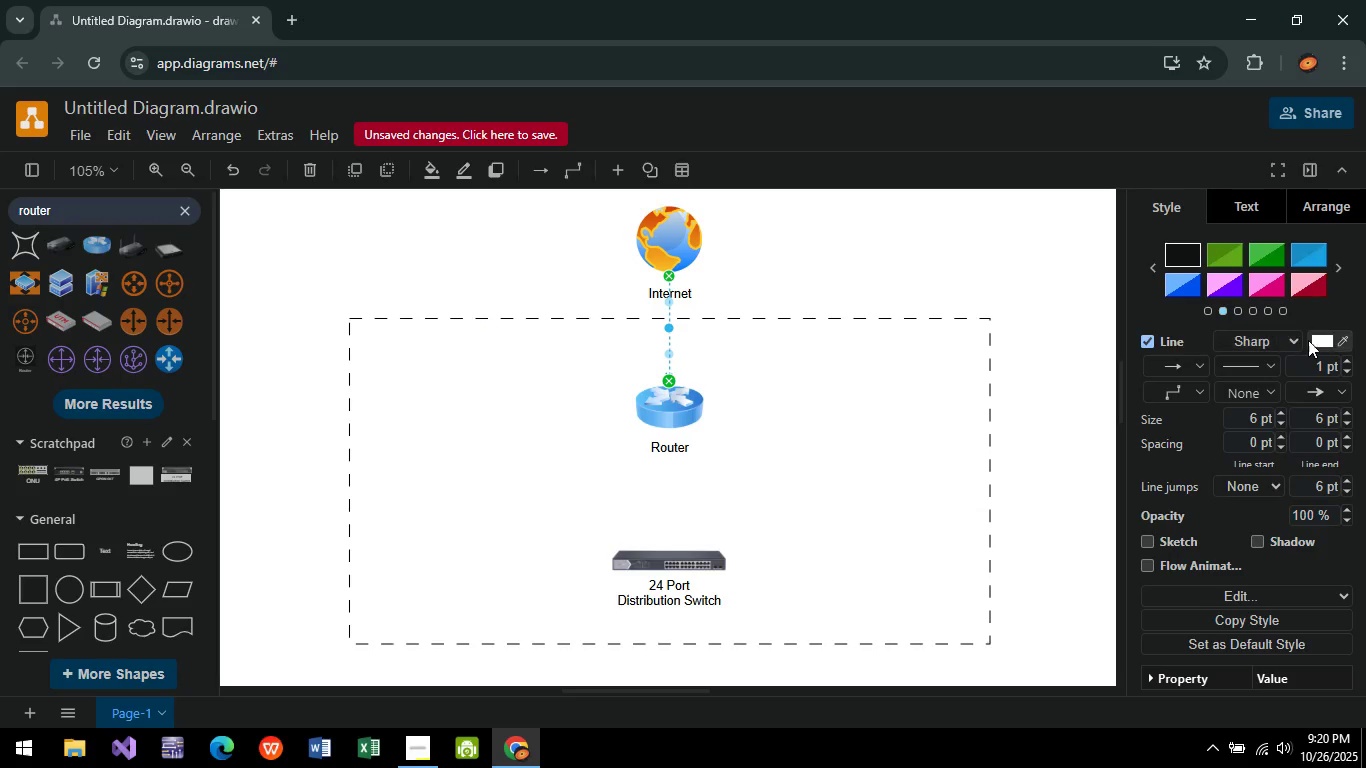 
left_click([1308, 340])
 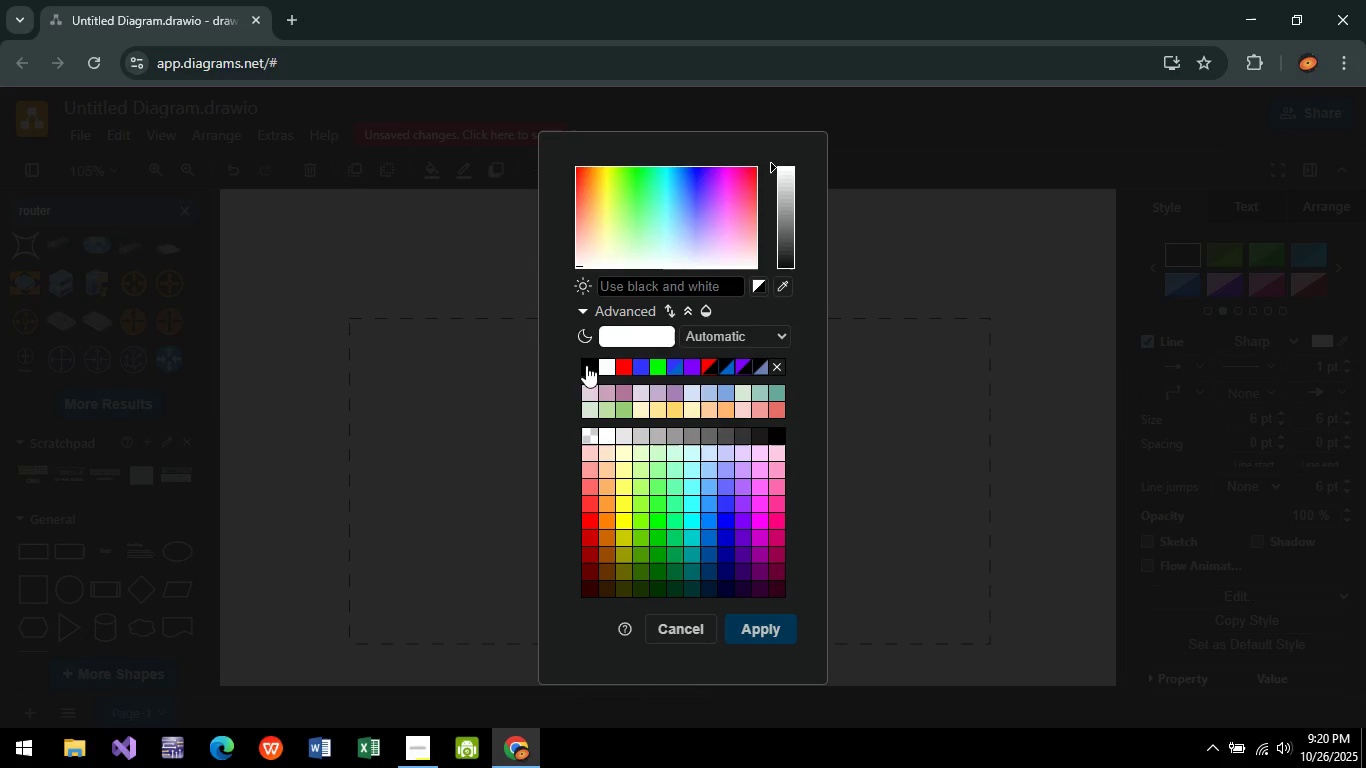 
left_click([586, 362])
 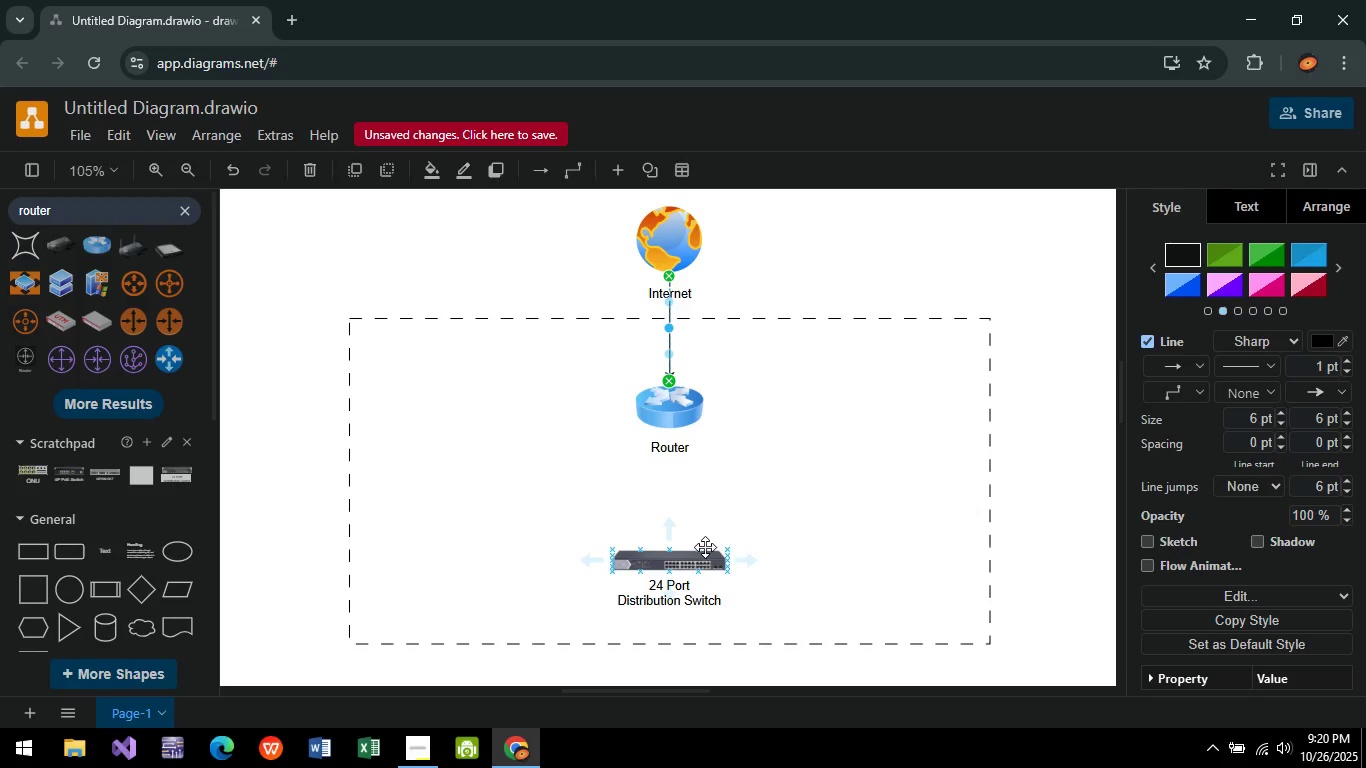 
wait(7.33)
 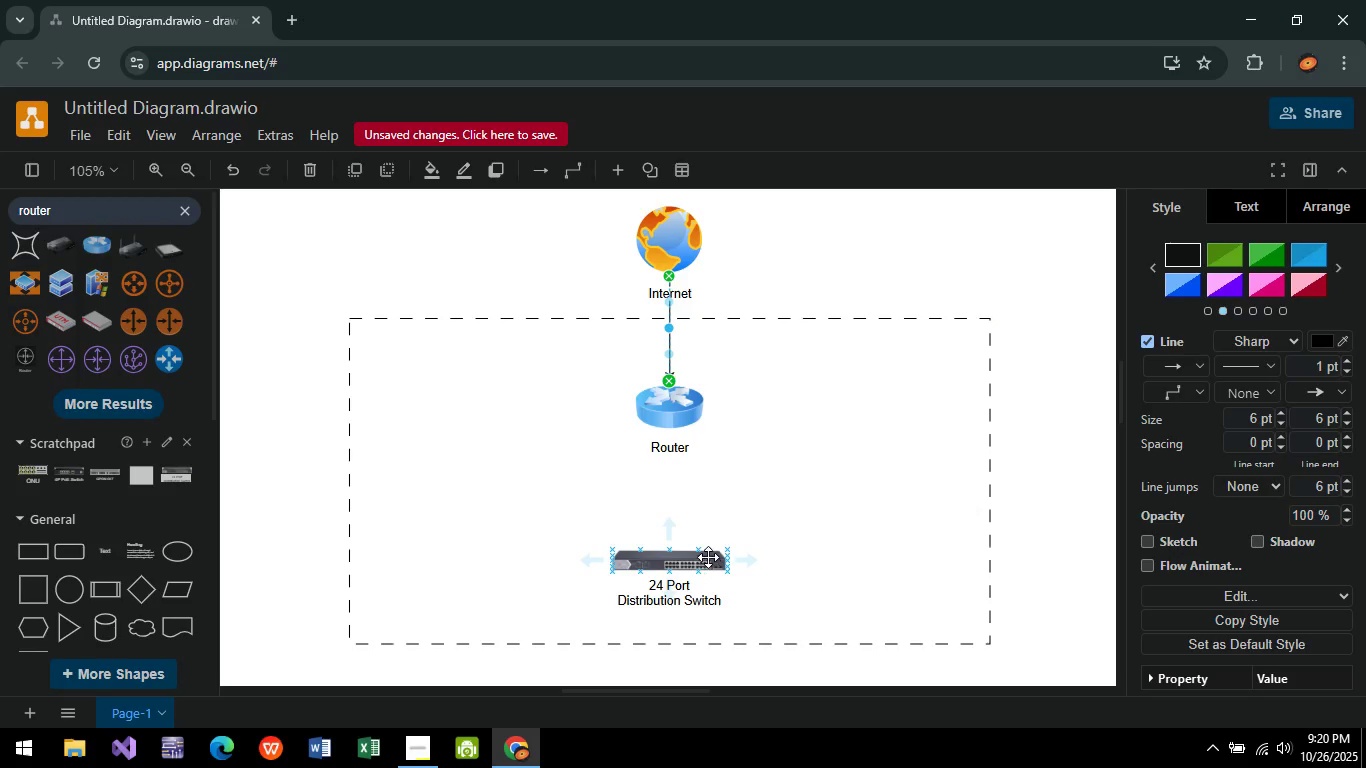 
left_click_drag(start_coordinate=[671, 437], to_coordinate=[667, 553])
 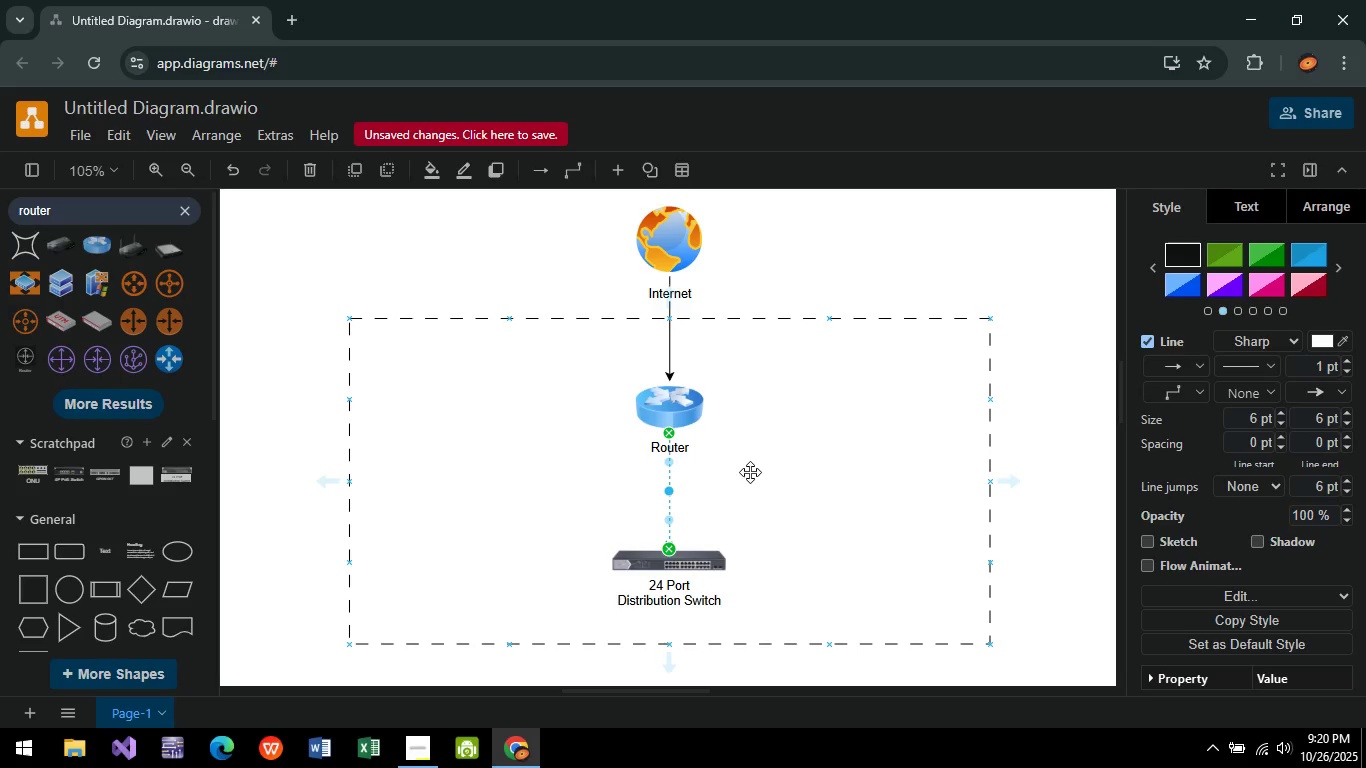 
wait(9.49)
 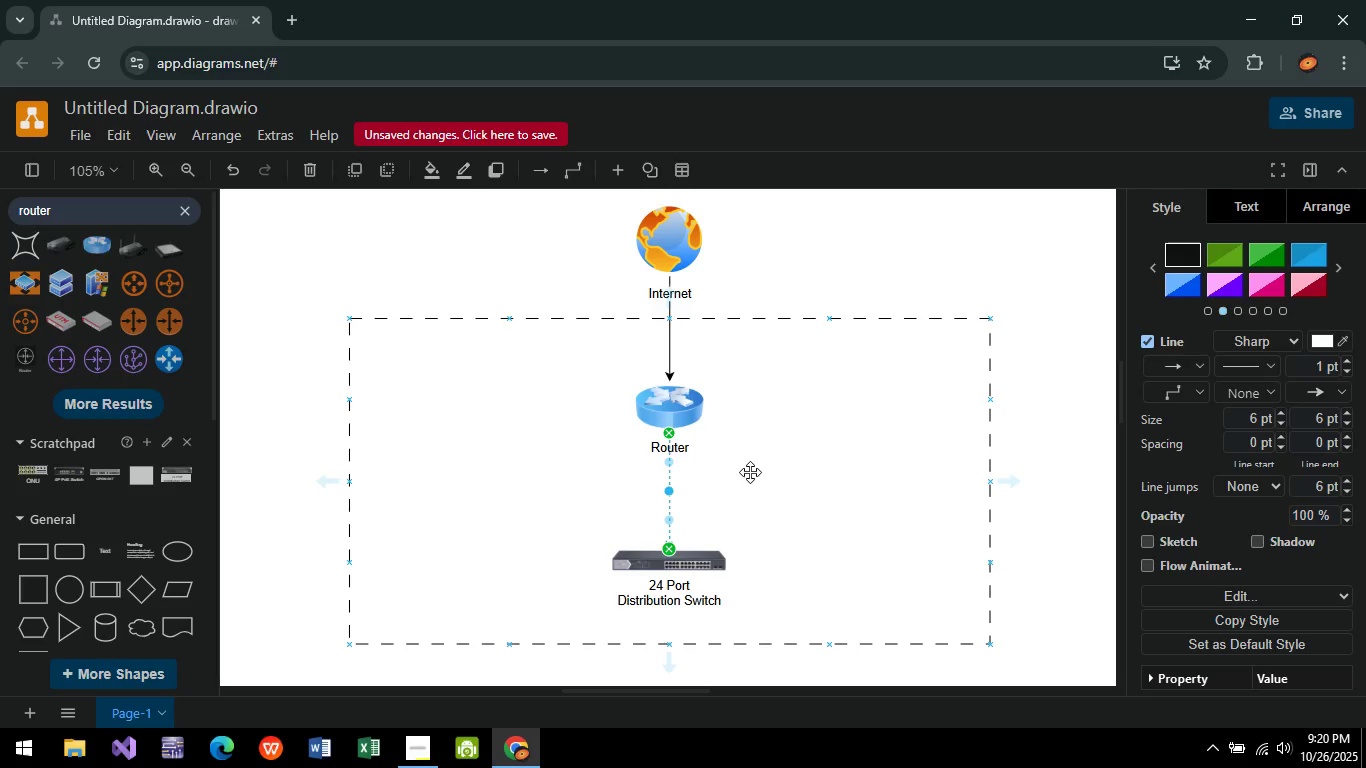 
key(Delete)
 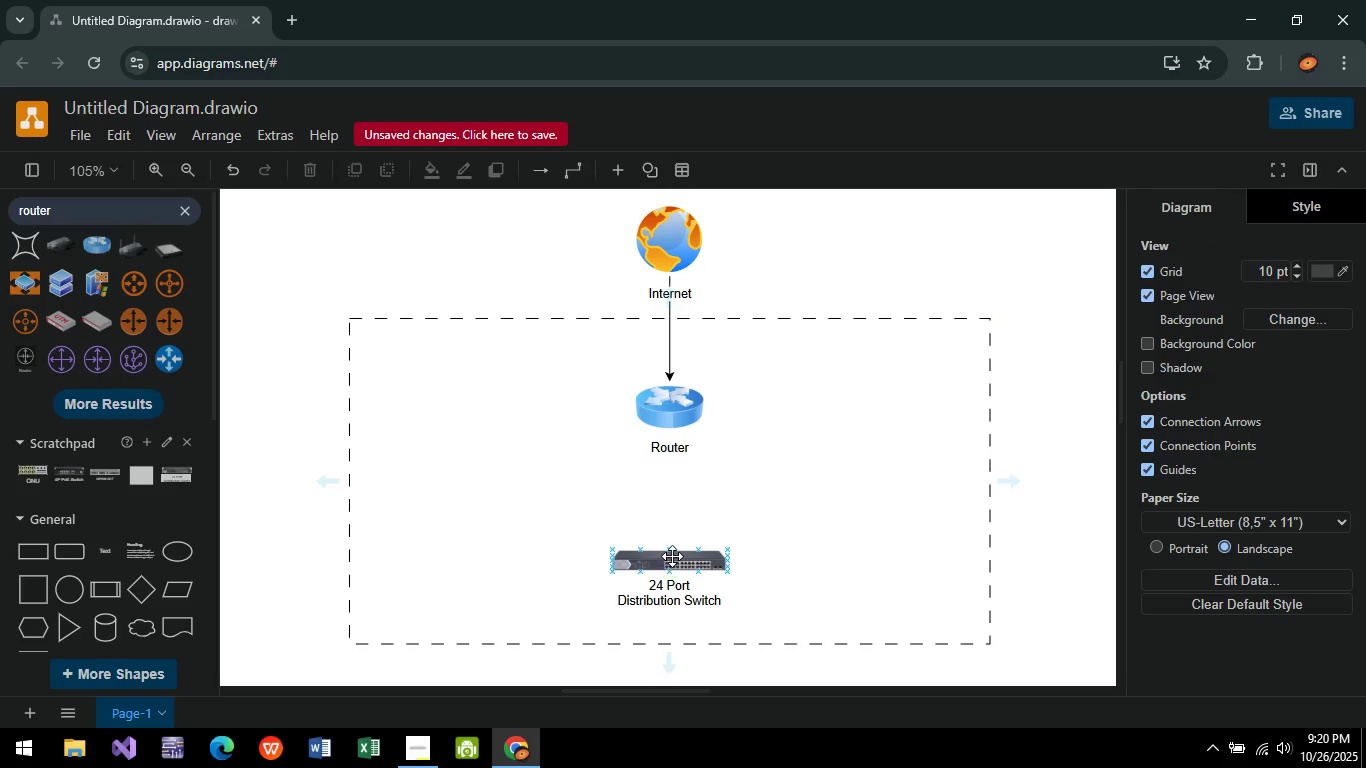 
left_click([672, 556])
 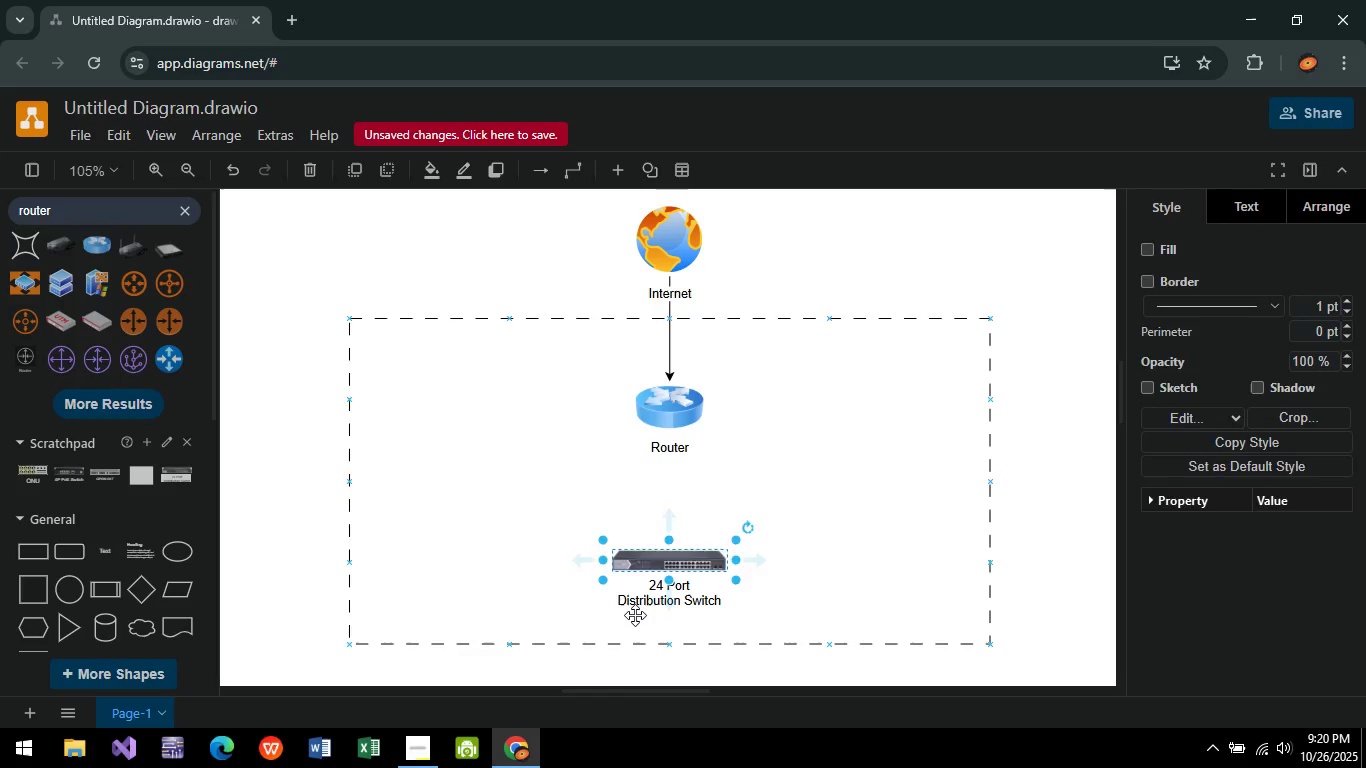 
left_click_drag(start_coordinate=[635, 615], to_coordinate=[571, 589])
 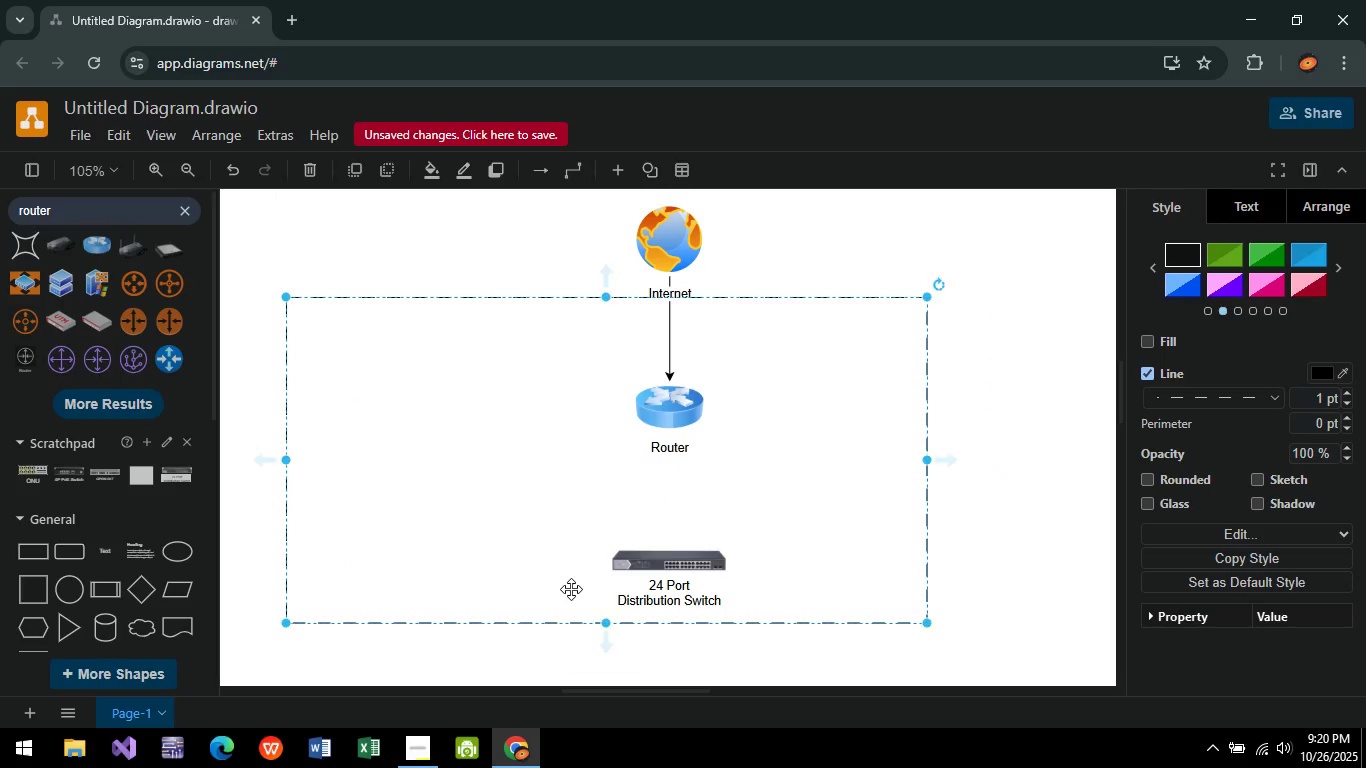 
key(Control+Z)
 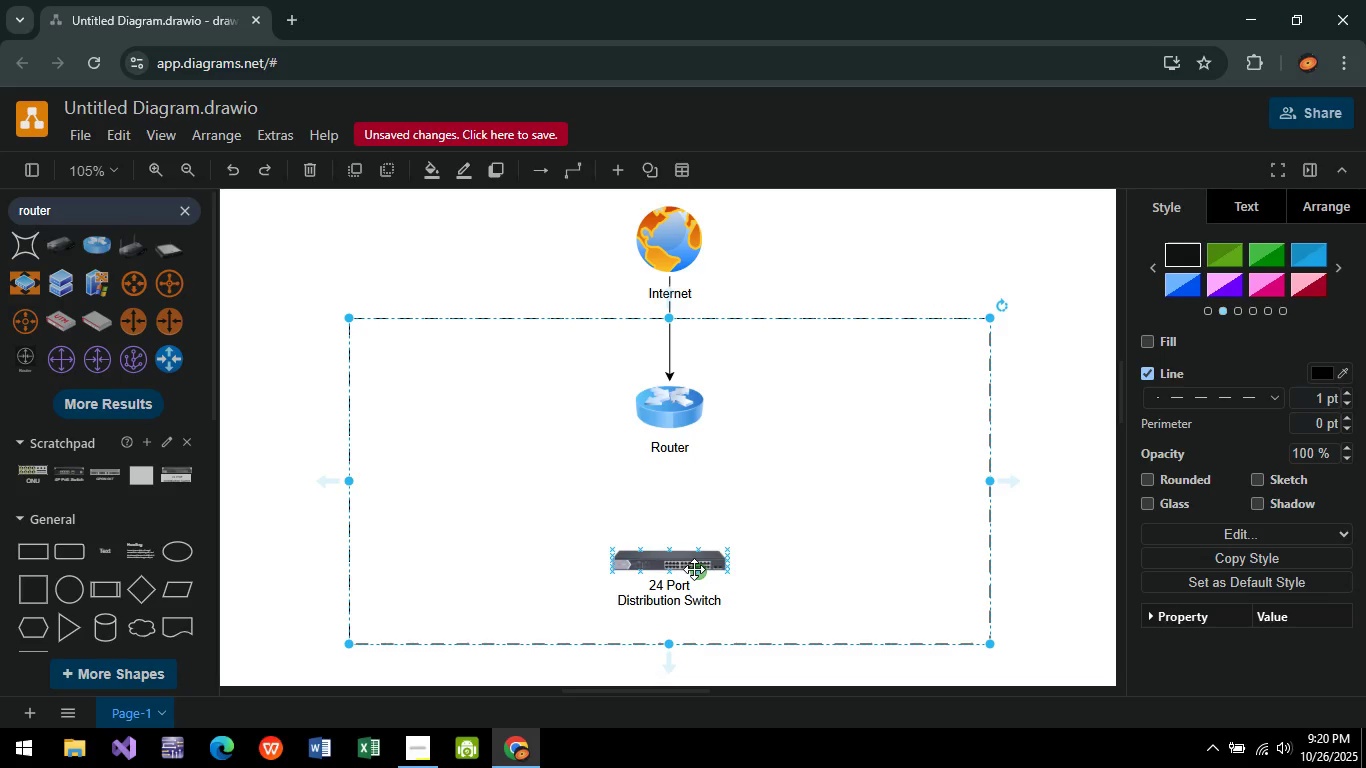 
left_click([694, 557])
 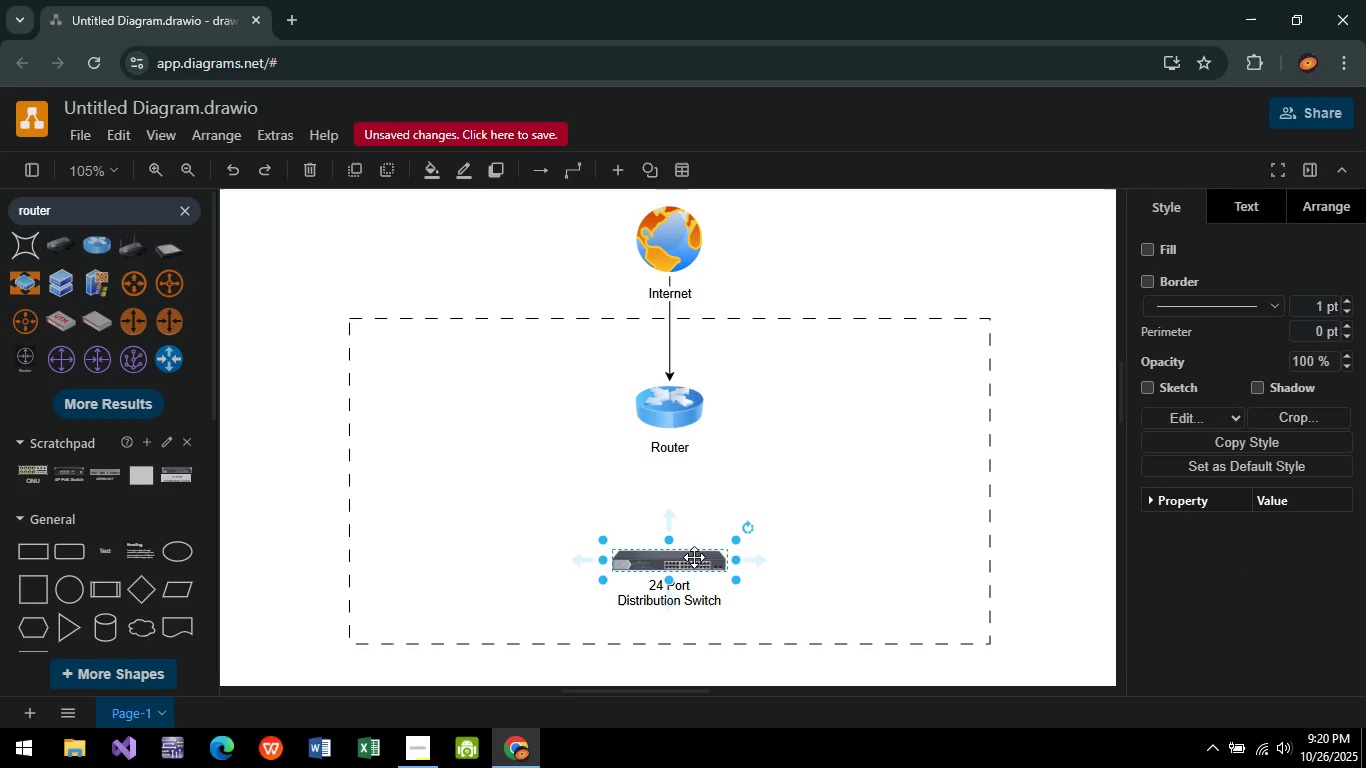 
key(Control+C)
 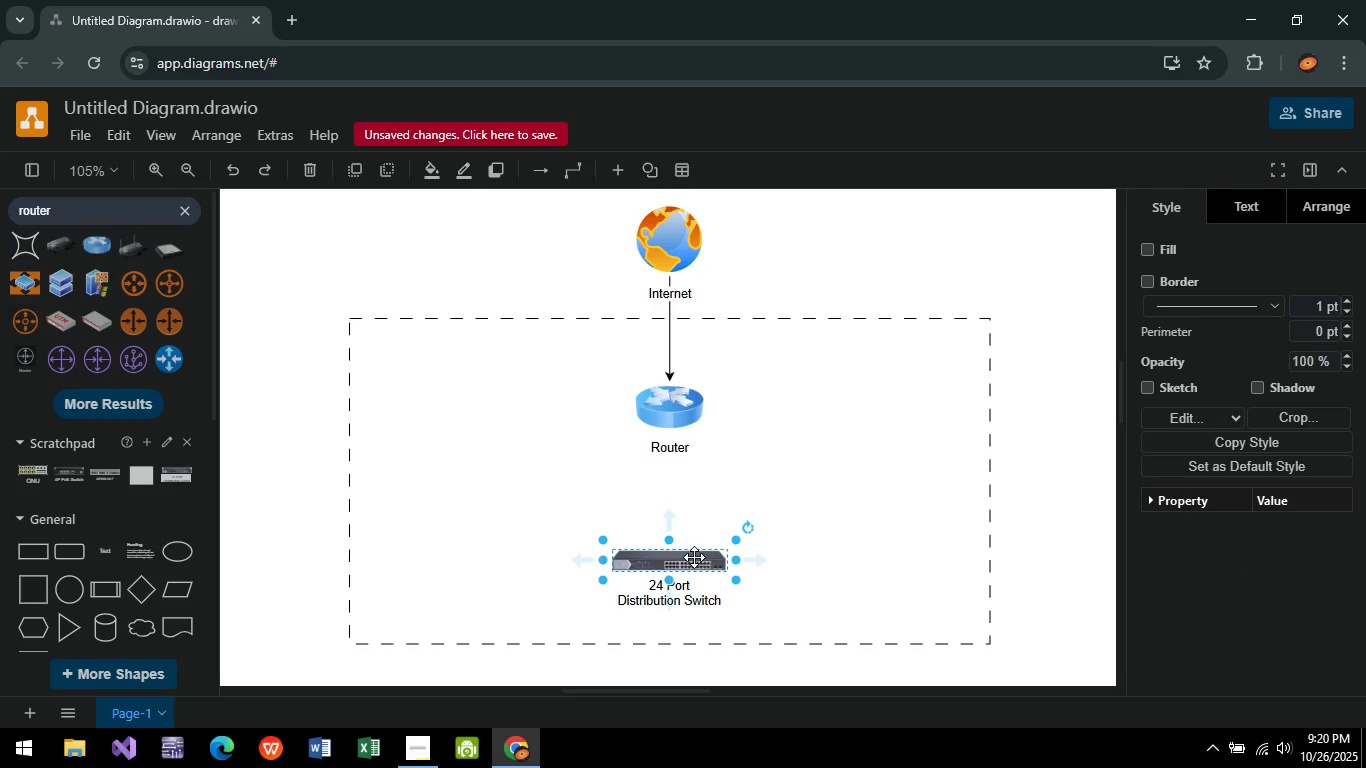 
key(Control+V)
 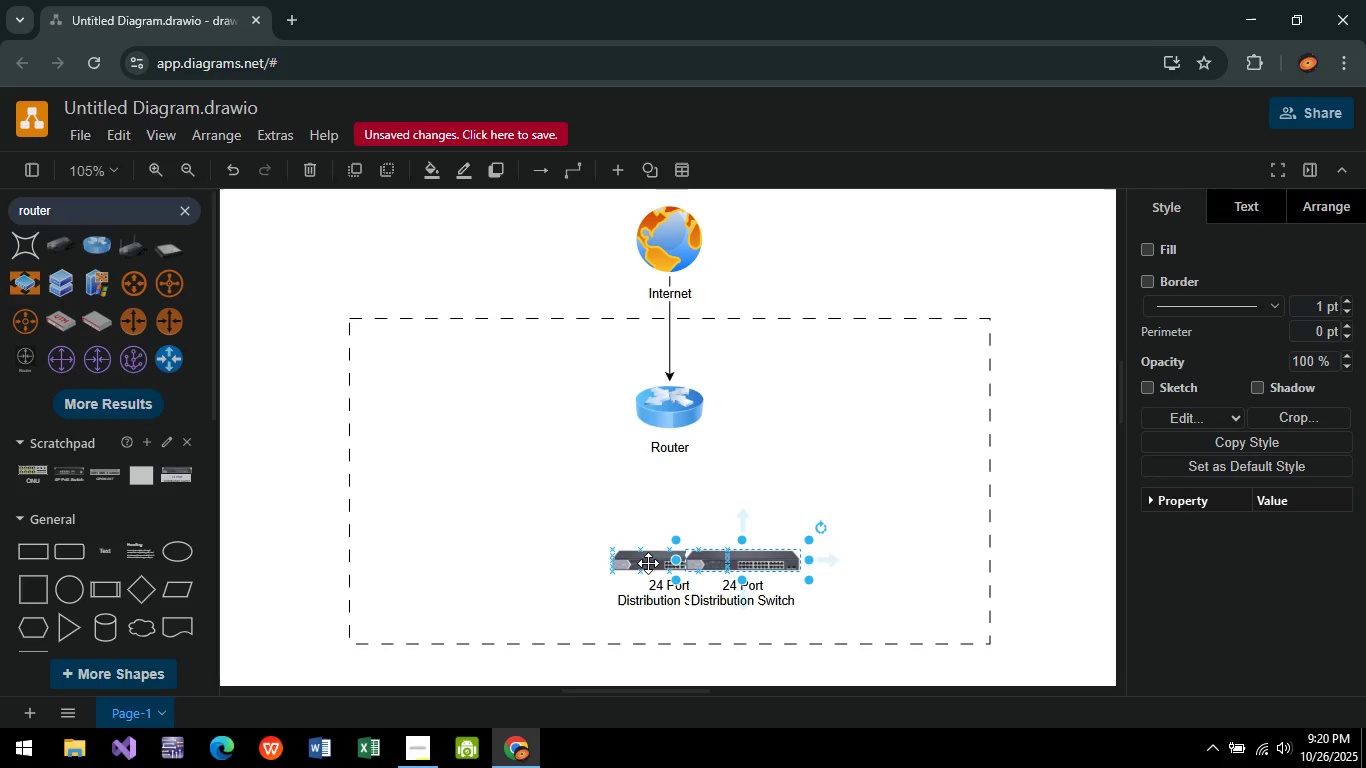 
left_click_drag(start_coordinate=[648, 563], to_coordinate=[573, 544])
 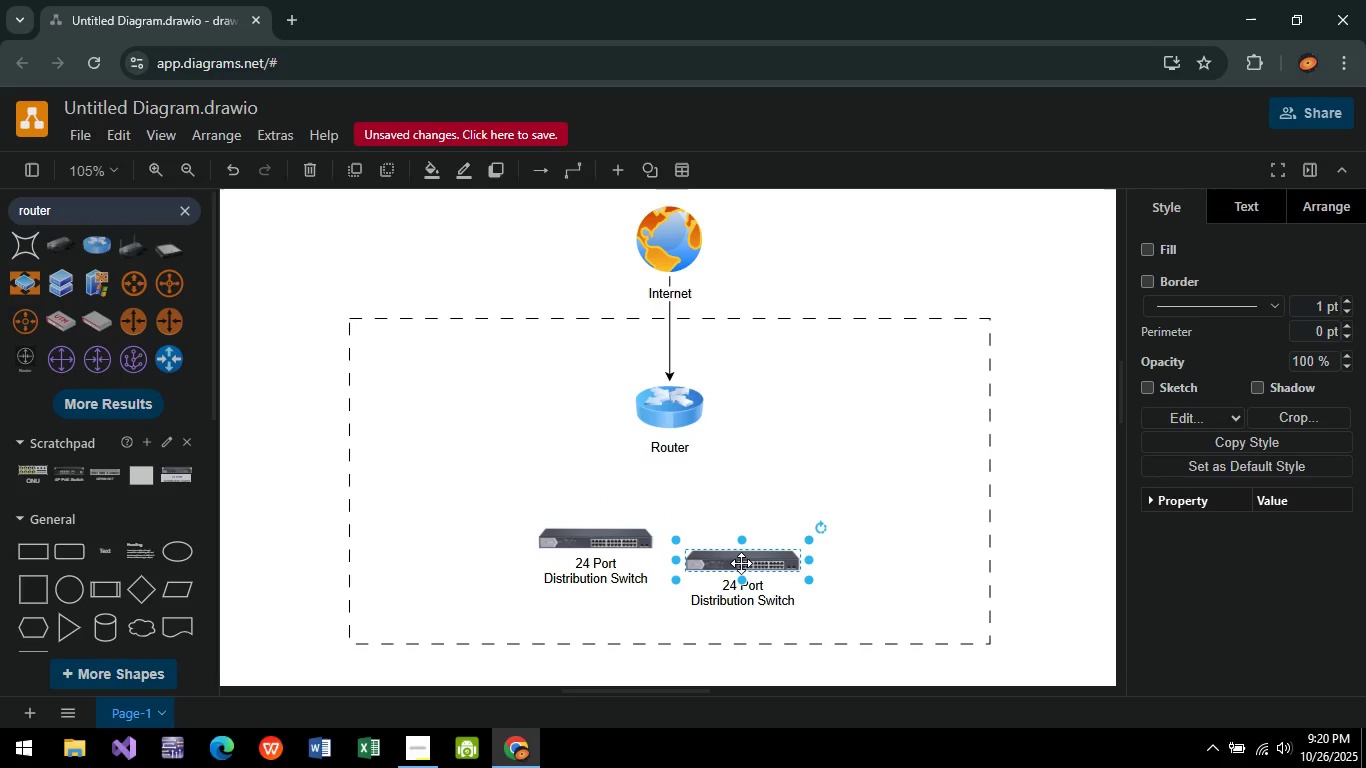 
left_click_drag(start_coordinate=[741, 563], to_coordinate=[746, 545])
 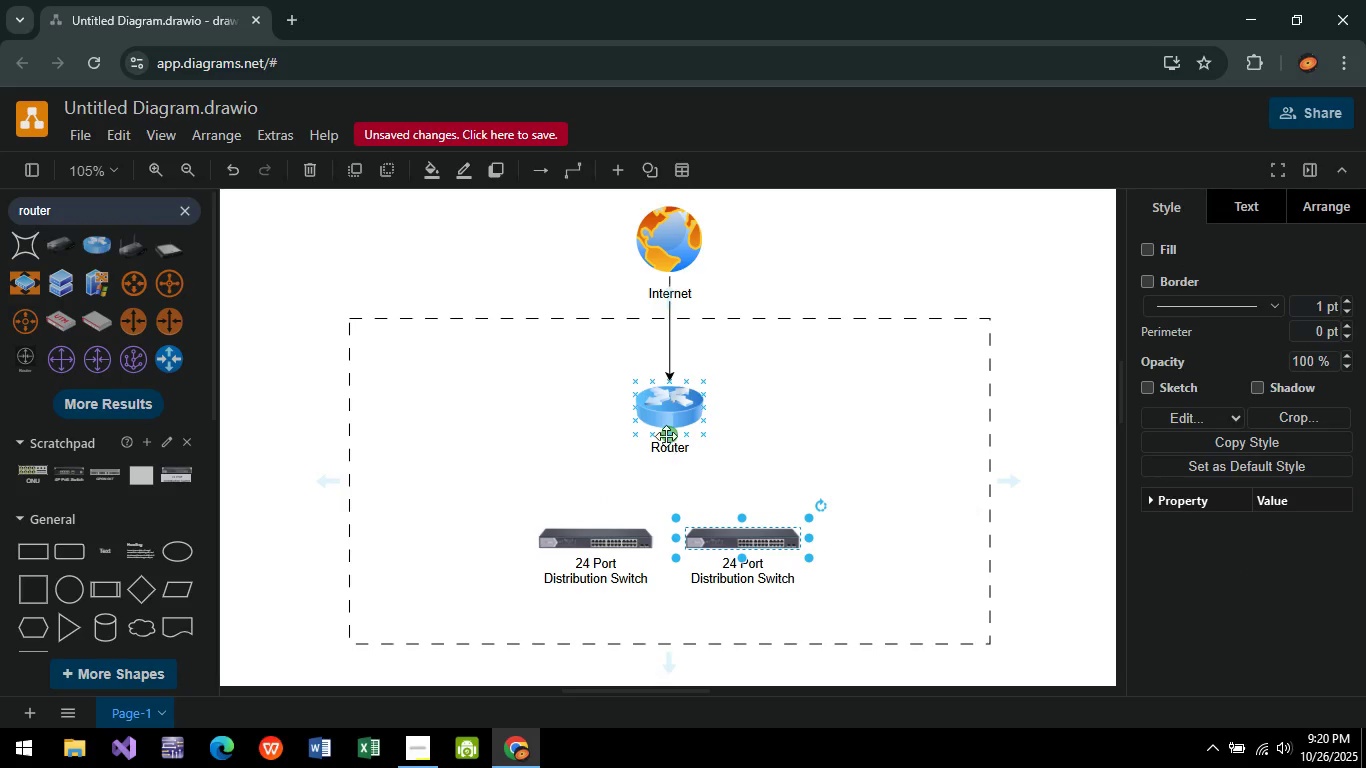 
left_click_drag(start_coordinate=[666, 436], to_coordinate=[596, 529])
 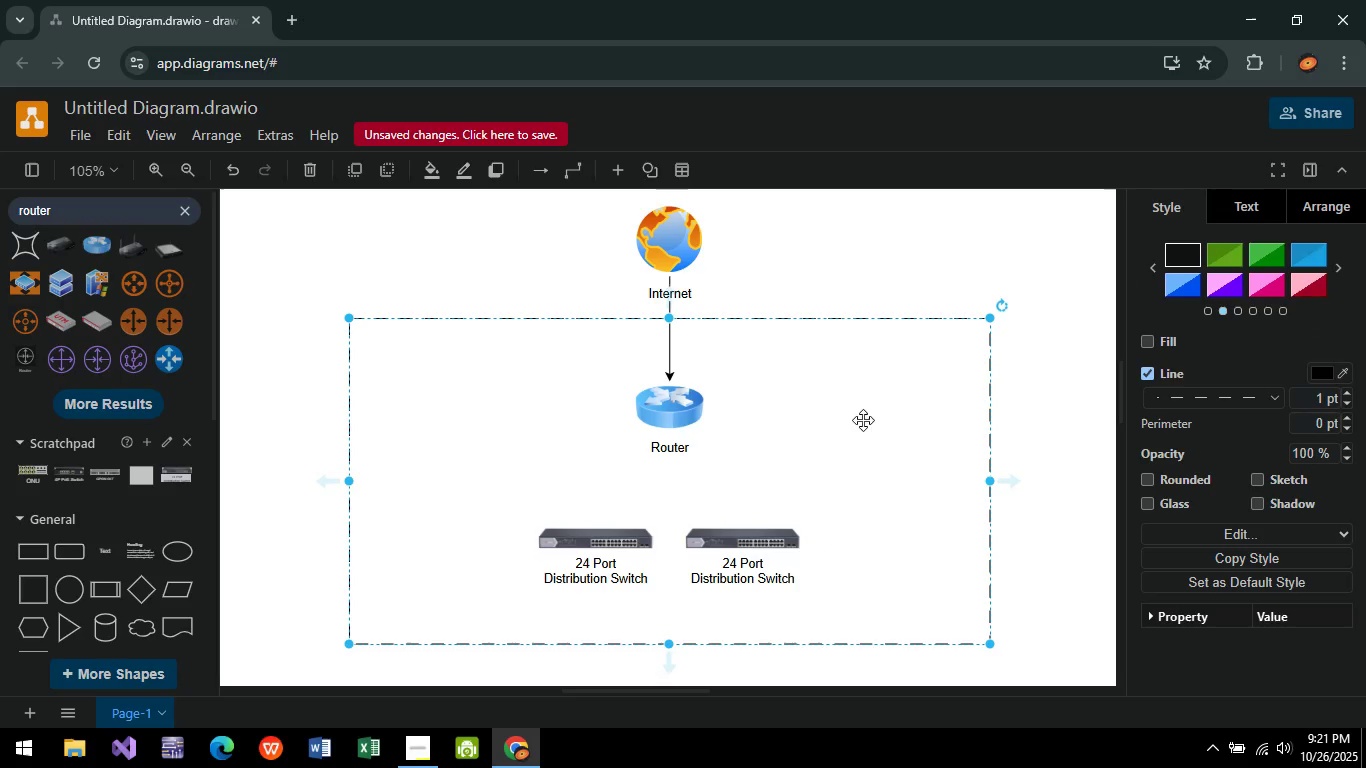 
left_click([885, 420])
 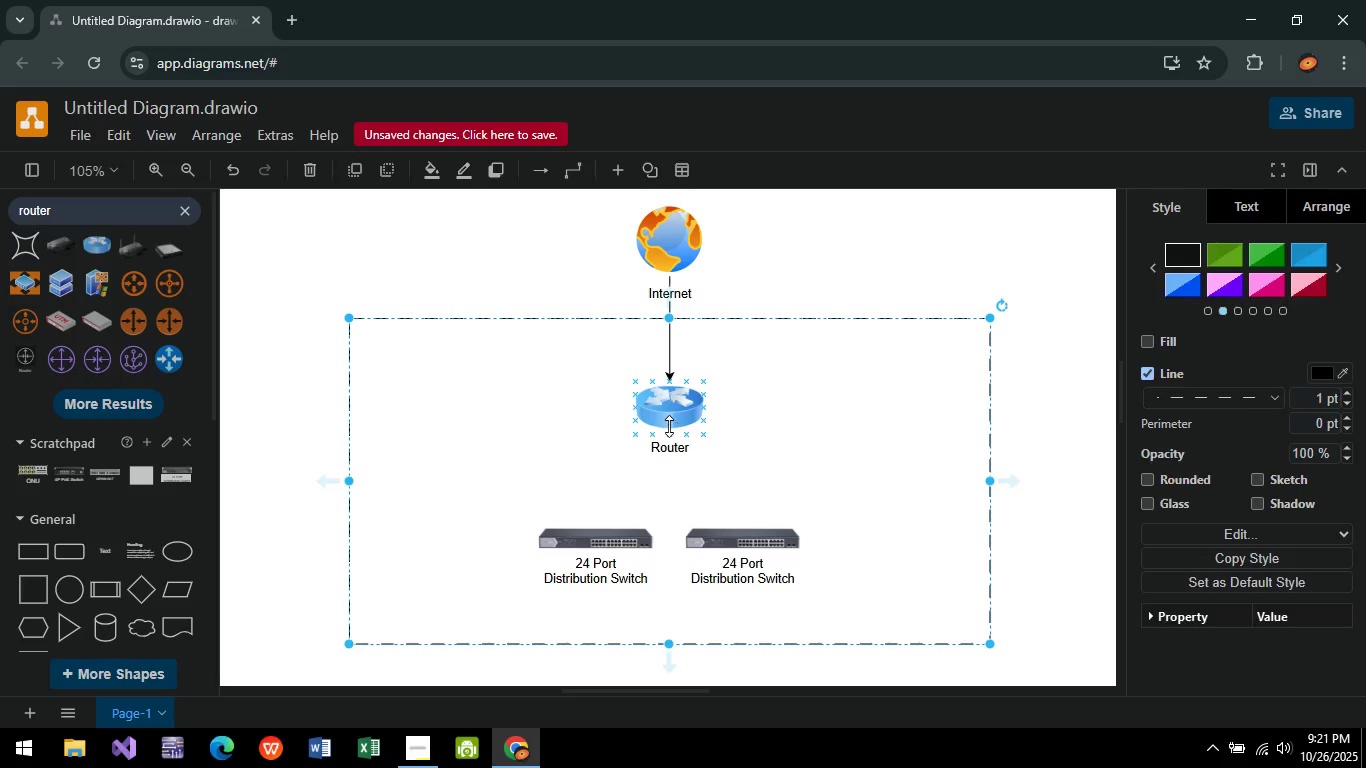 
left_click([669, 426])
 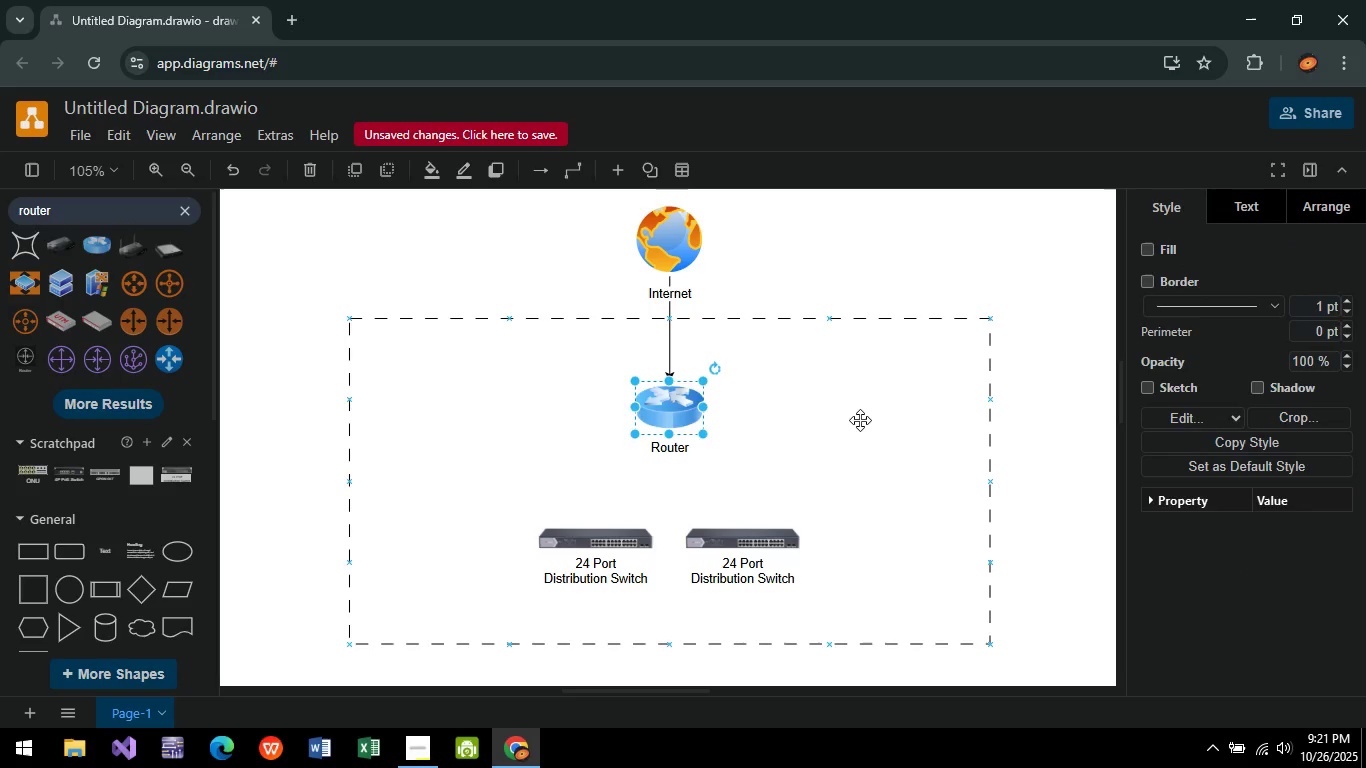 
left_click([860, 420])
 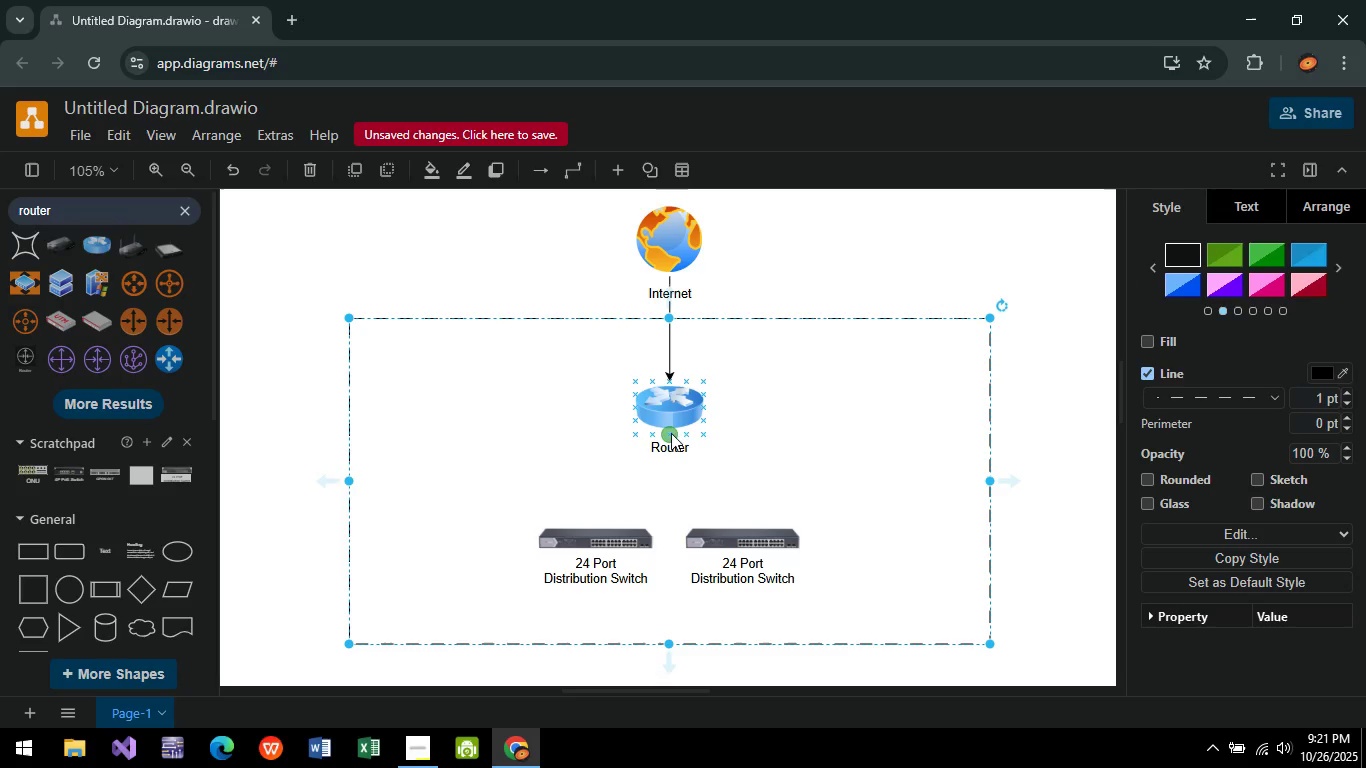 
left_click_drag(start_coordinate=[669, 435], to_coordinate=[744, 526])
 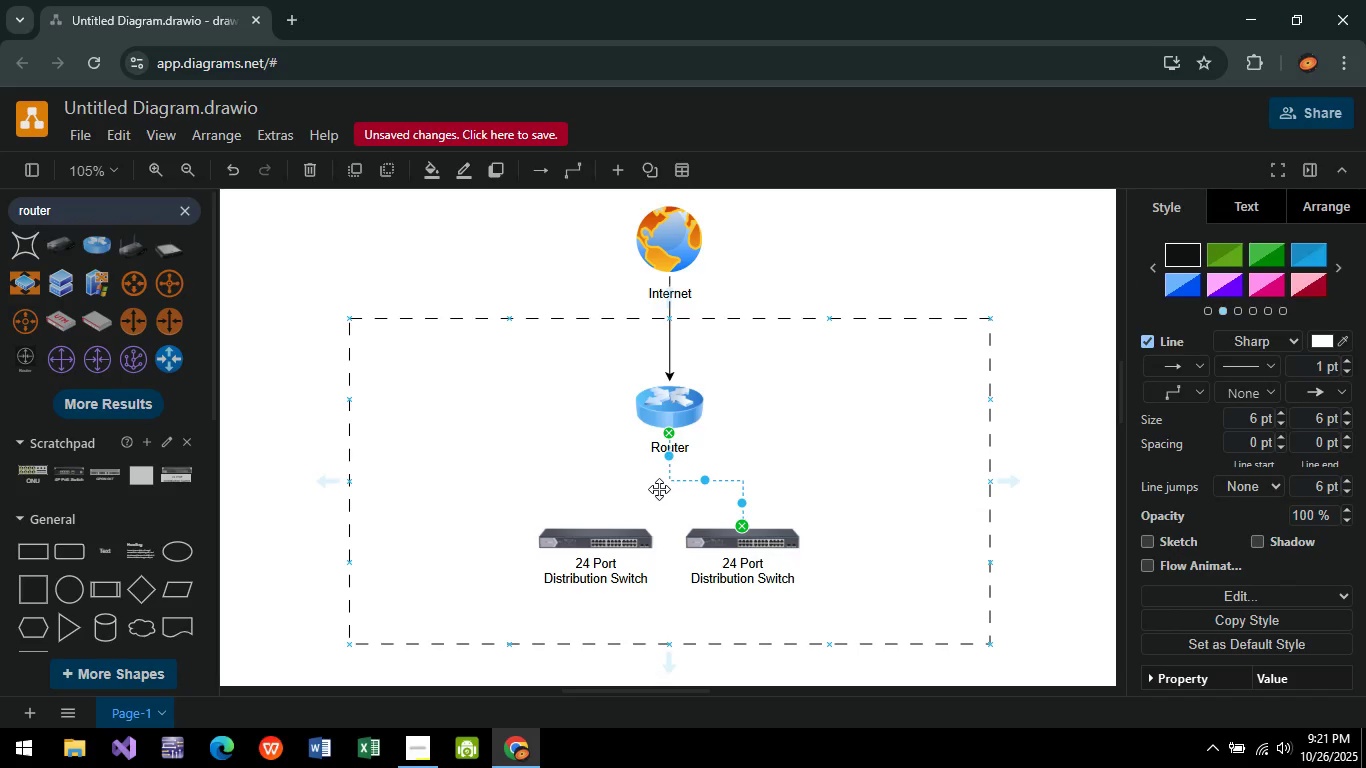 
hold_key(key=ControlLeft, duration=1.28)
left_click([649, 478])
 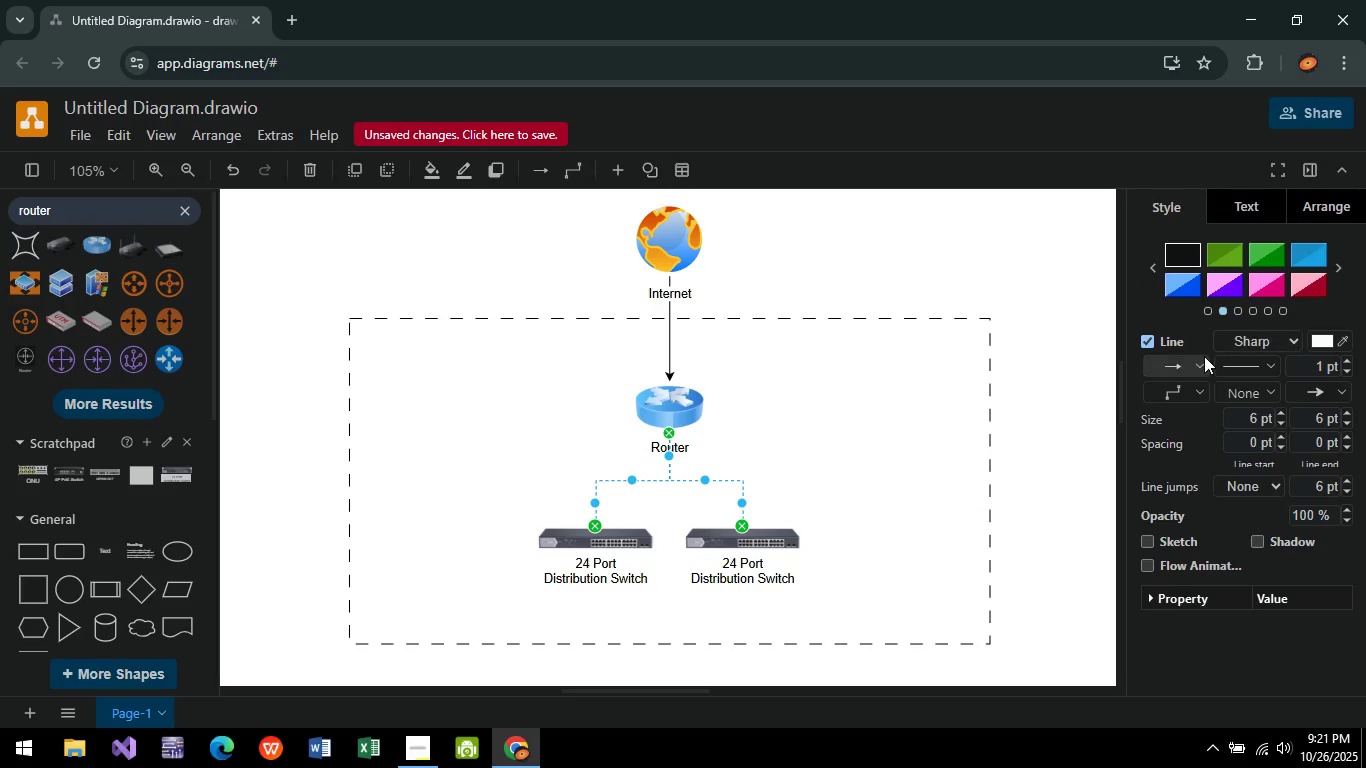 
left_click([1199, 394])
 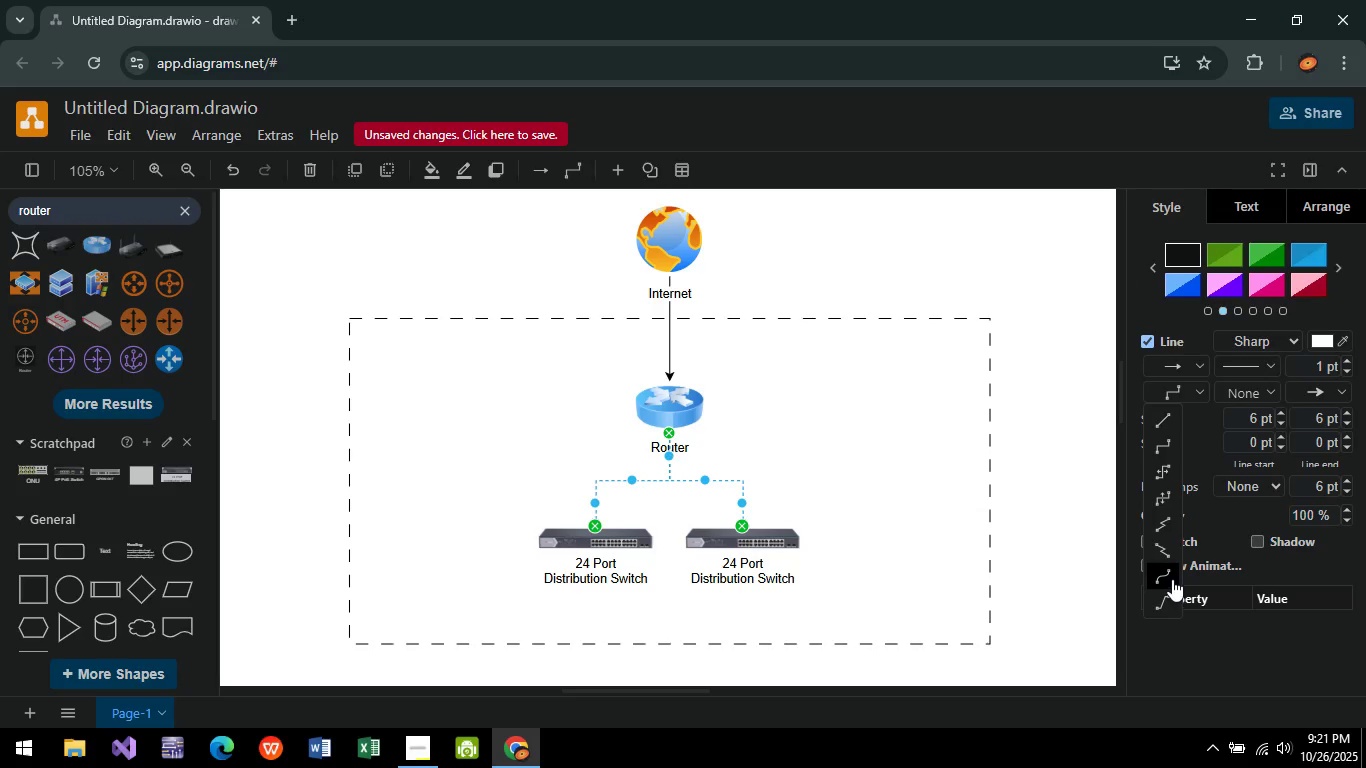 
left_click([1172, 579])
 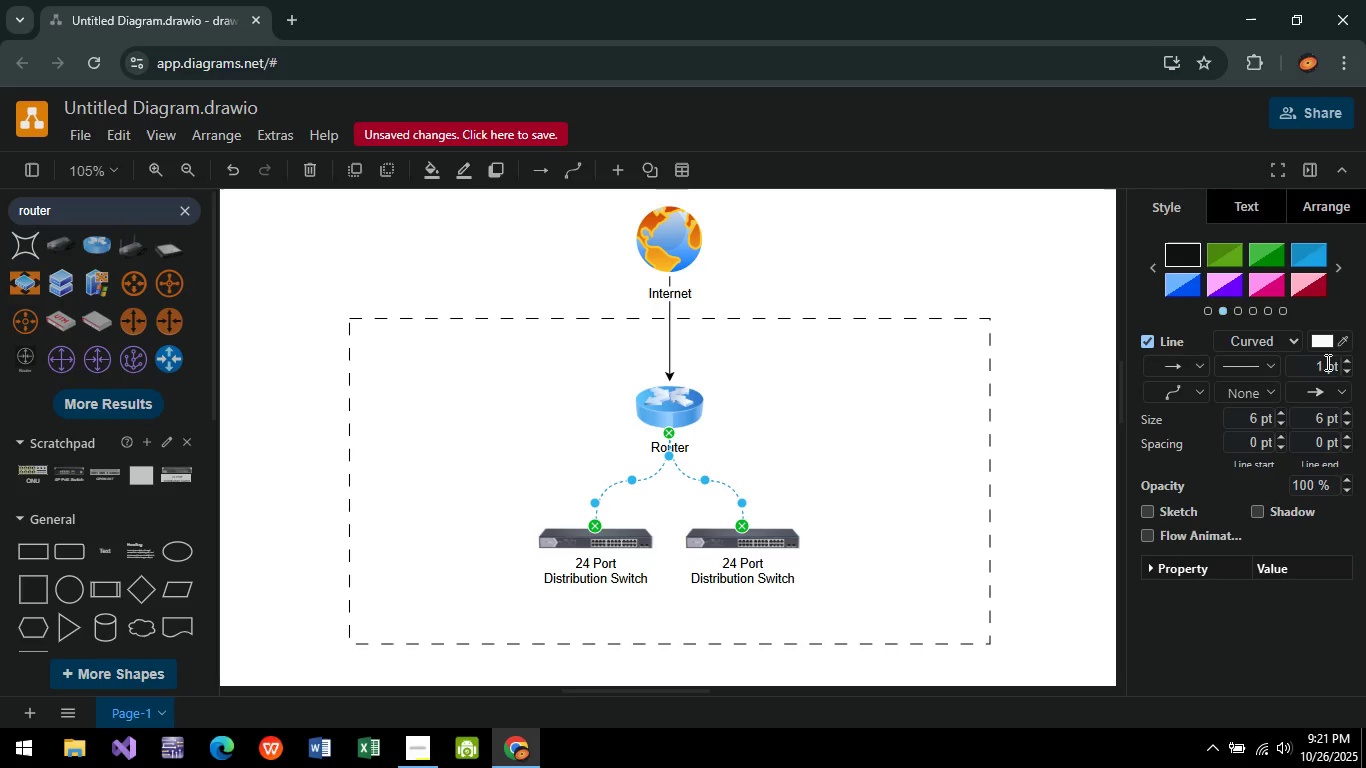 
left_click([1321, 341])
 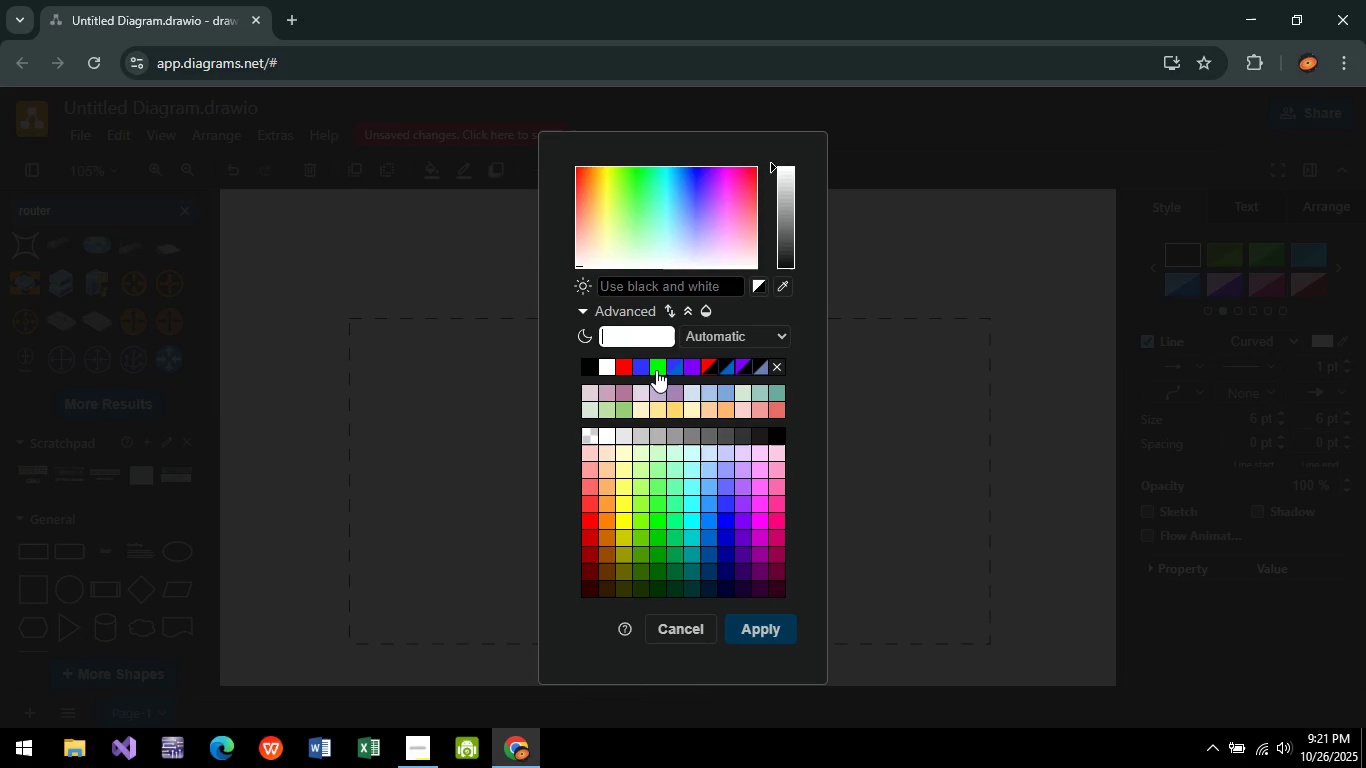 
left_click([656, 370])
 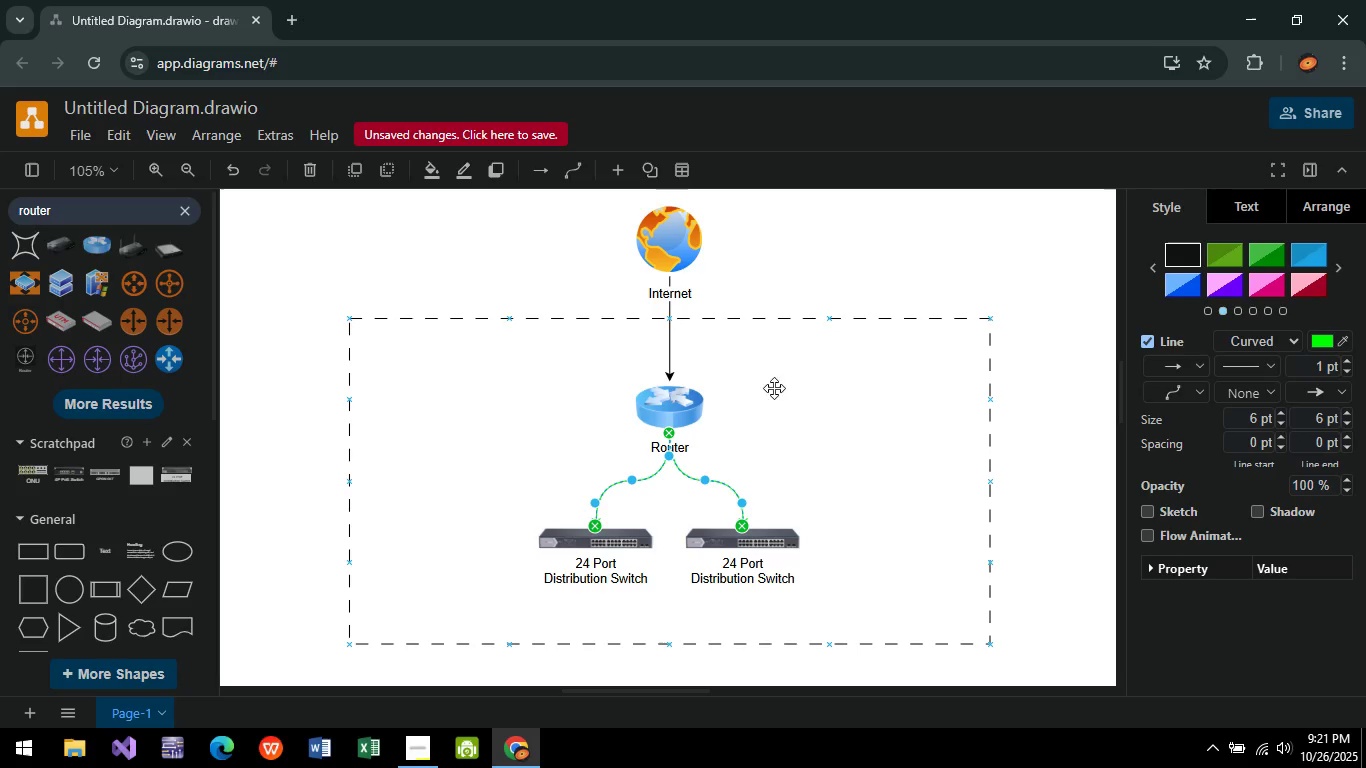 
left_click([761, 452])
 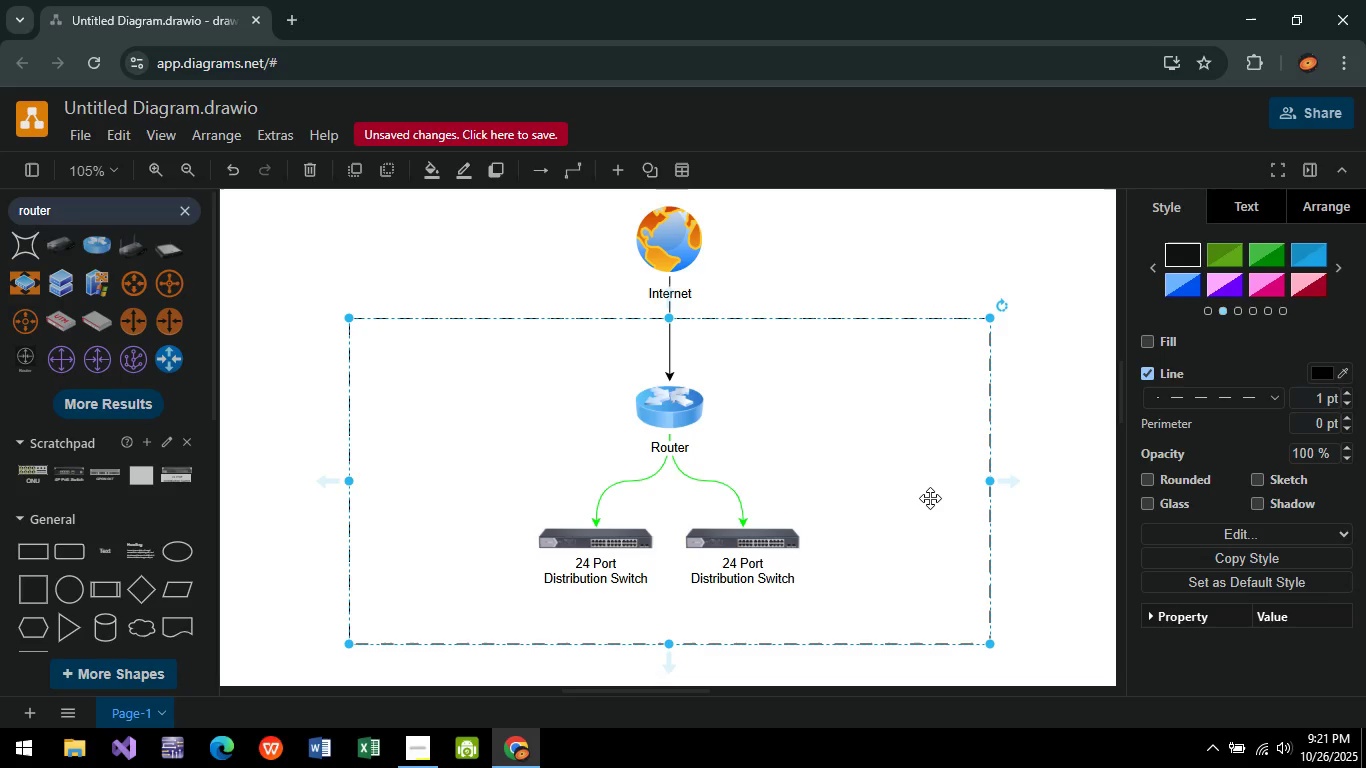 
wait(19.61)
 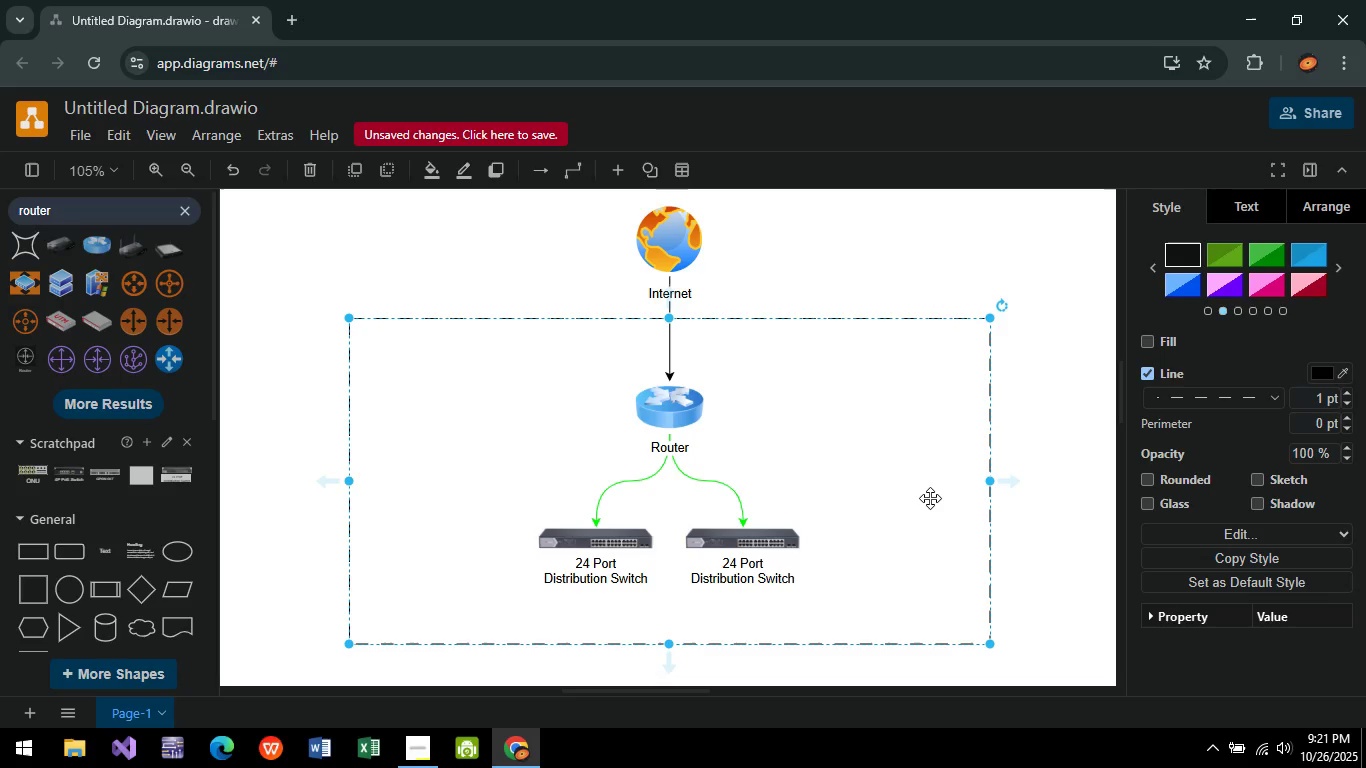 
hold_key(key=ControlLeft, duration=0.63)
scroll: coordinate [765, 415], scroll_direction: up, amount: 2.0
 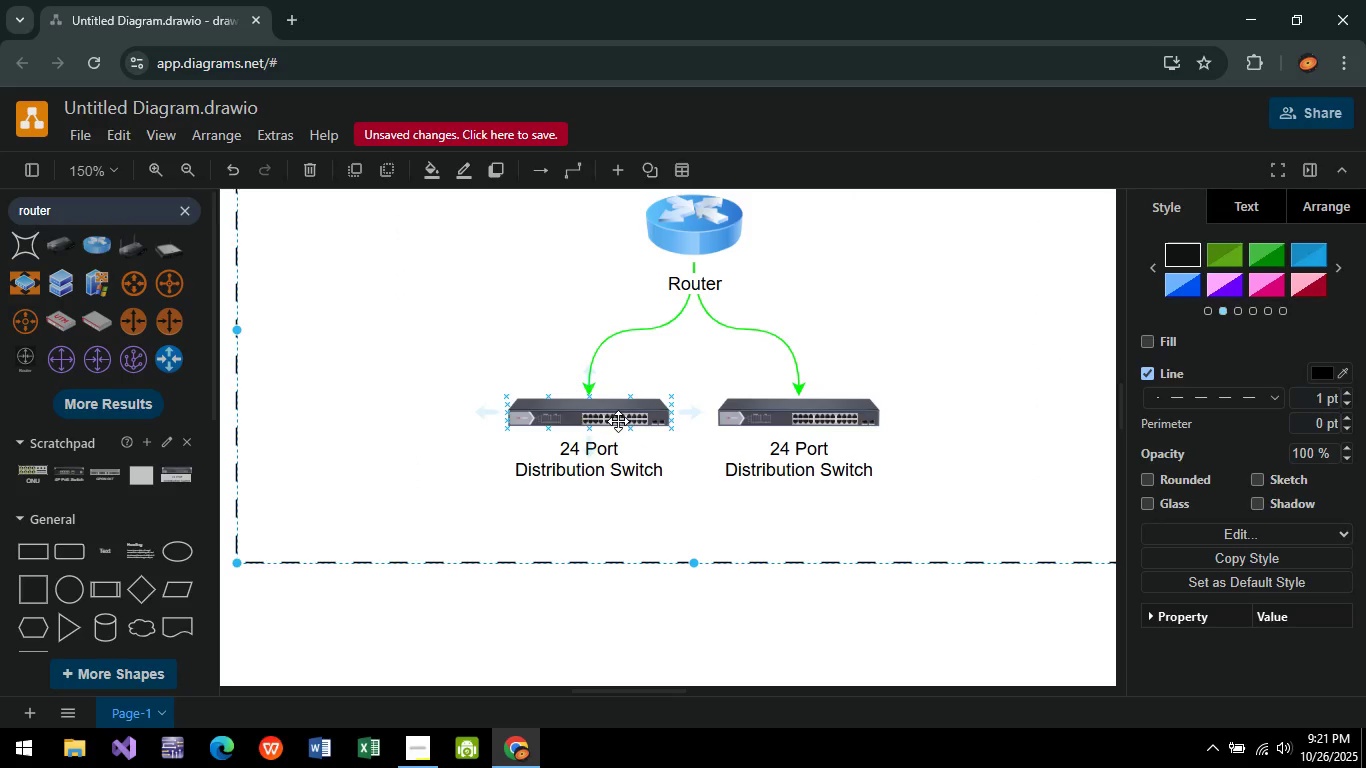 
left_click([618, 421])
 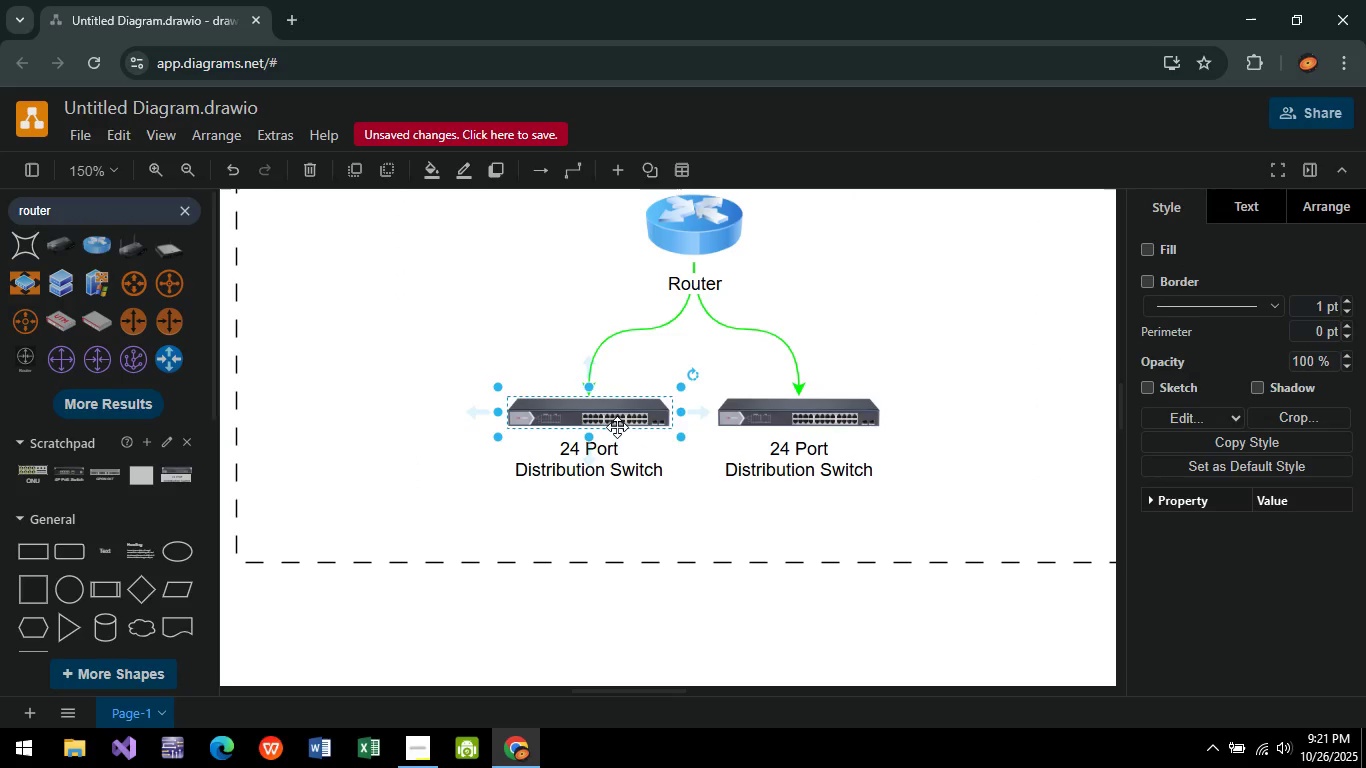 
key(ArrowLeft)
 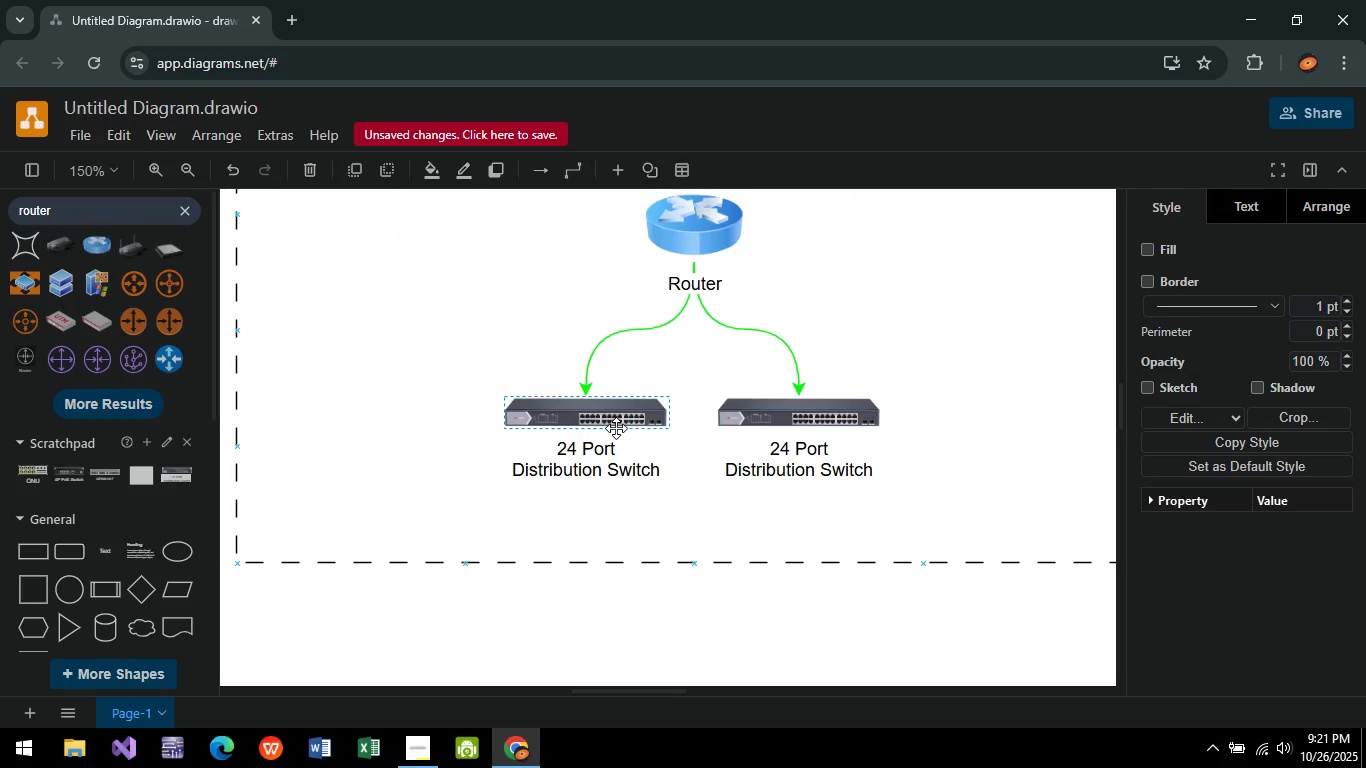 
key(ArrowLeft)
 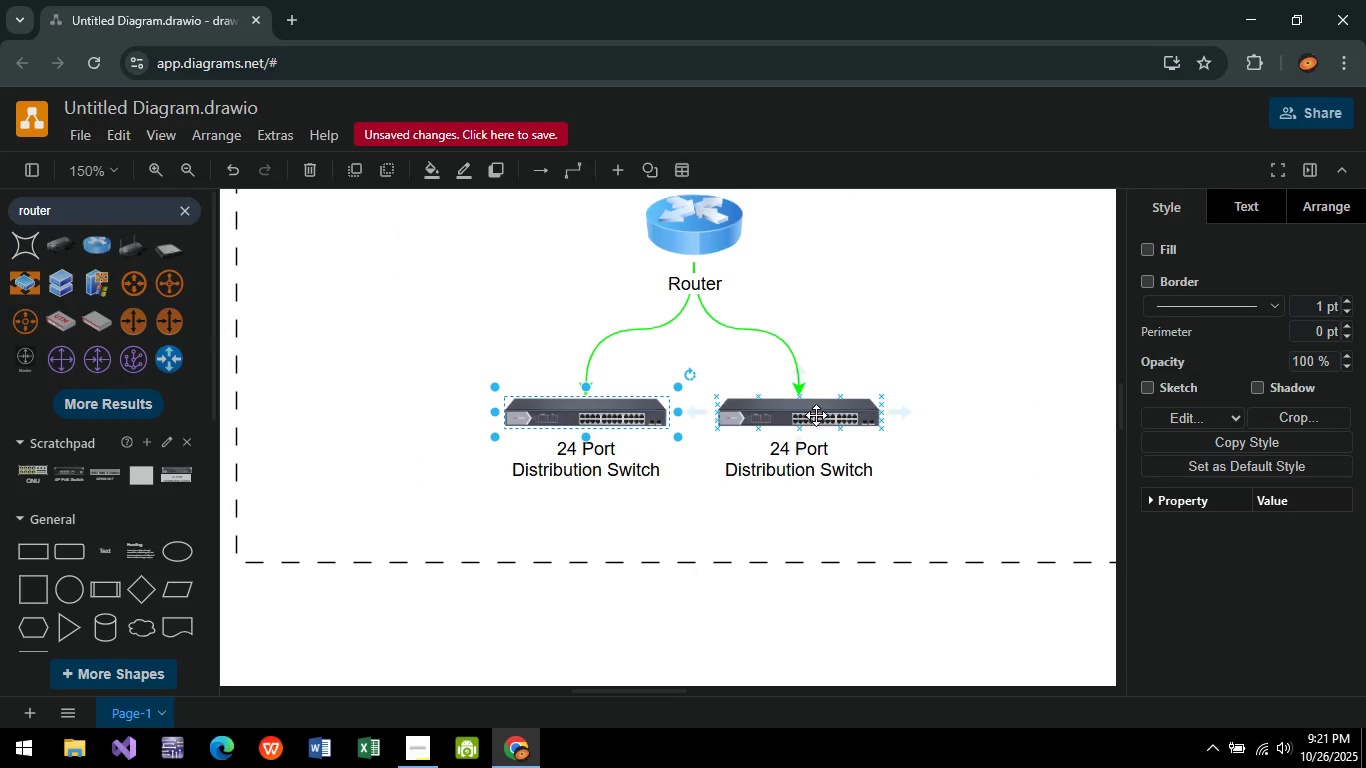 
left_click([820, 412])
 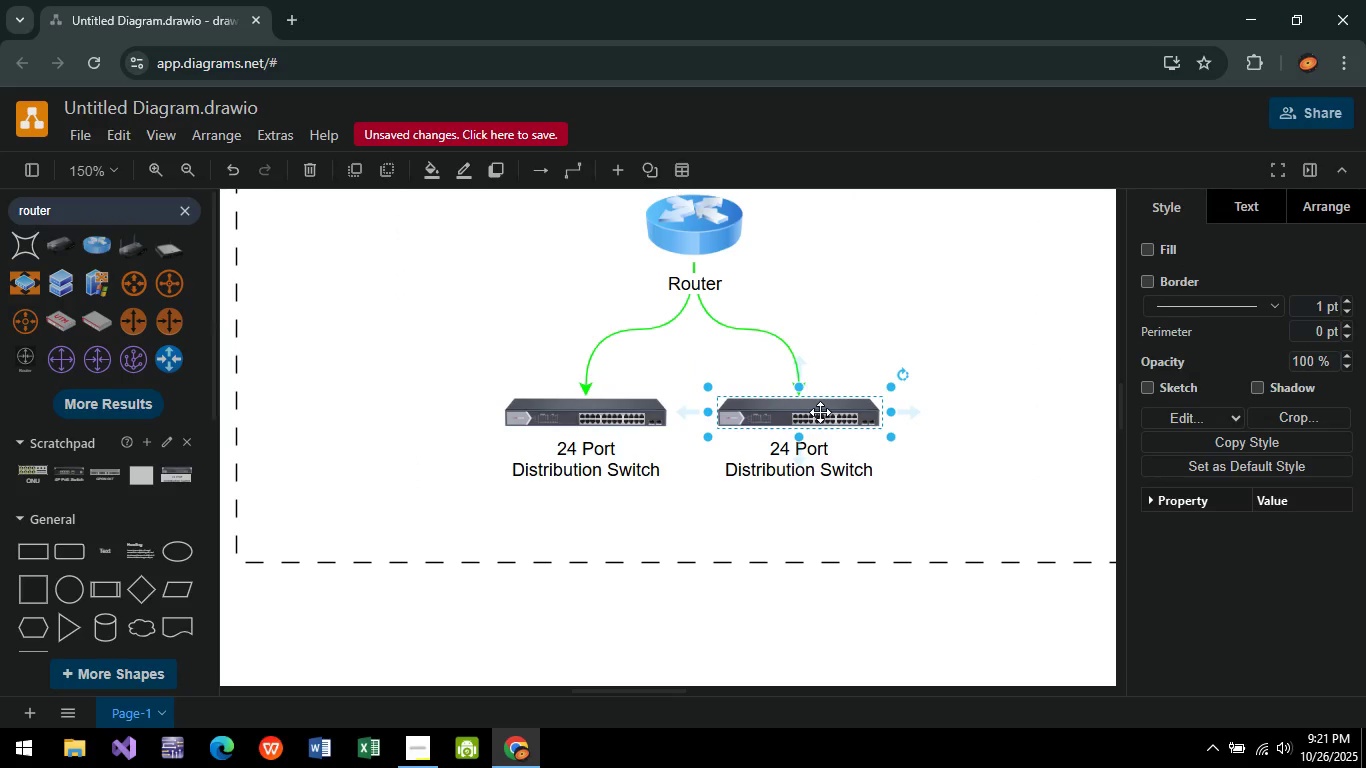 
key(ArrowRight)
 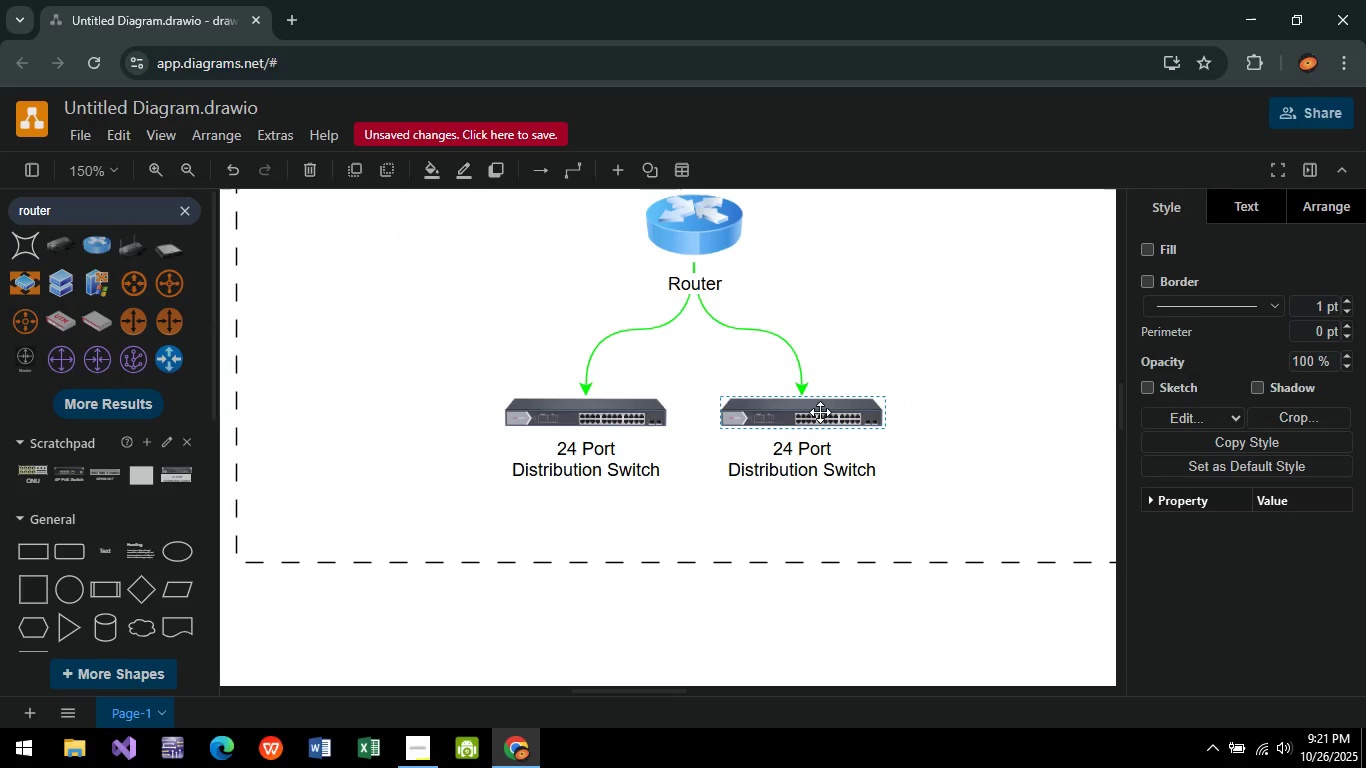 
key(ArrowRight)
 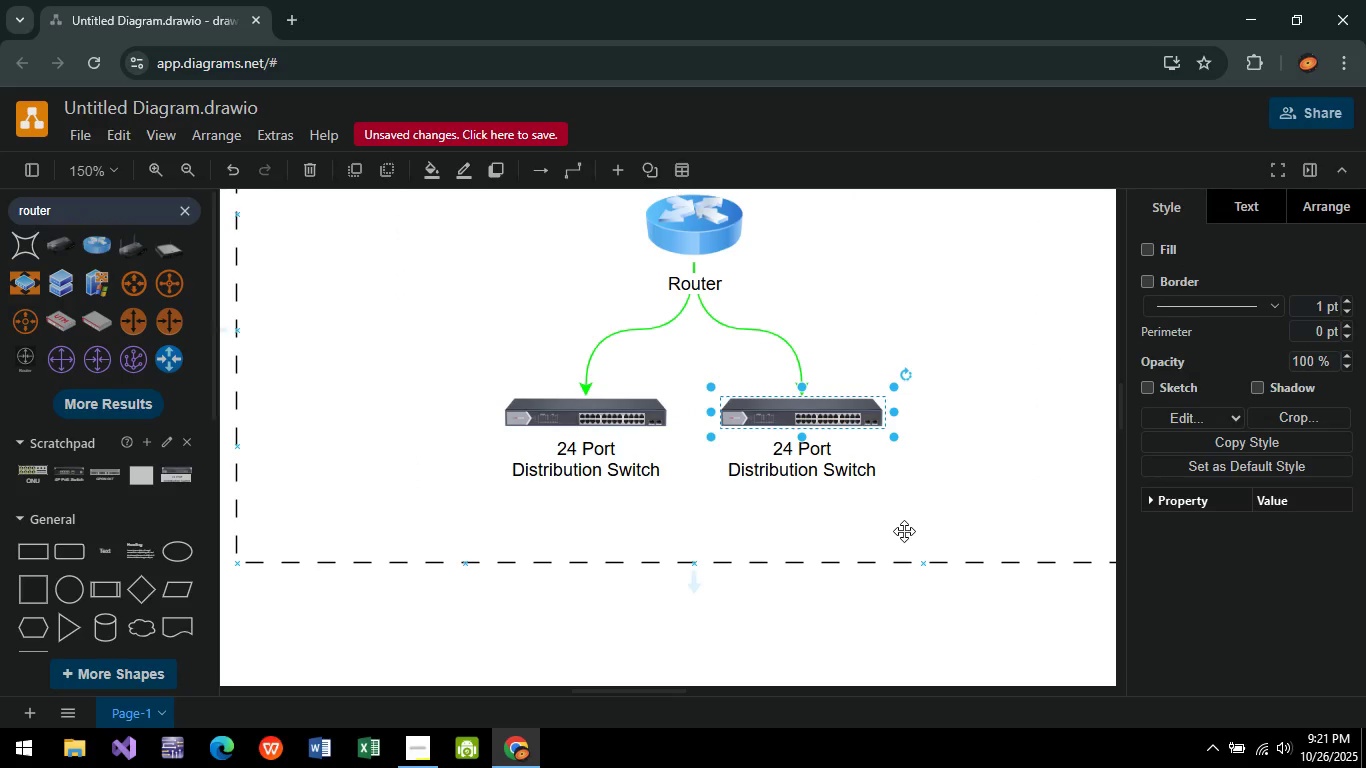 
left_click([910, 526])
 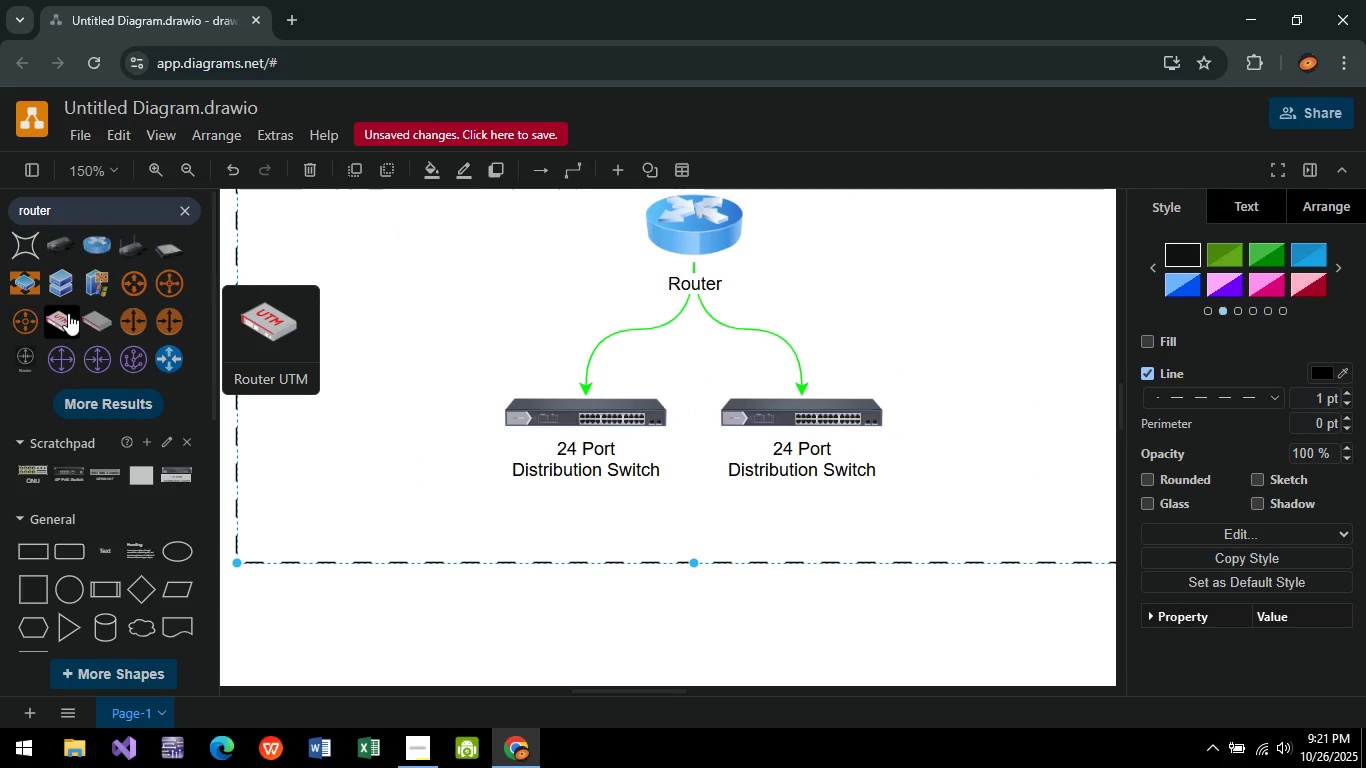 
wait(15.88)
 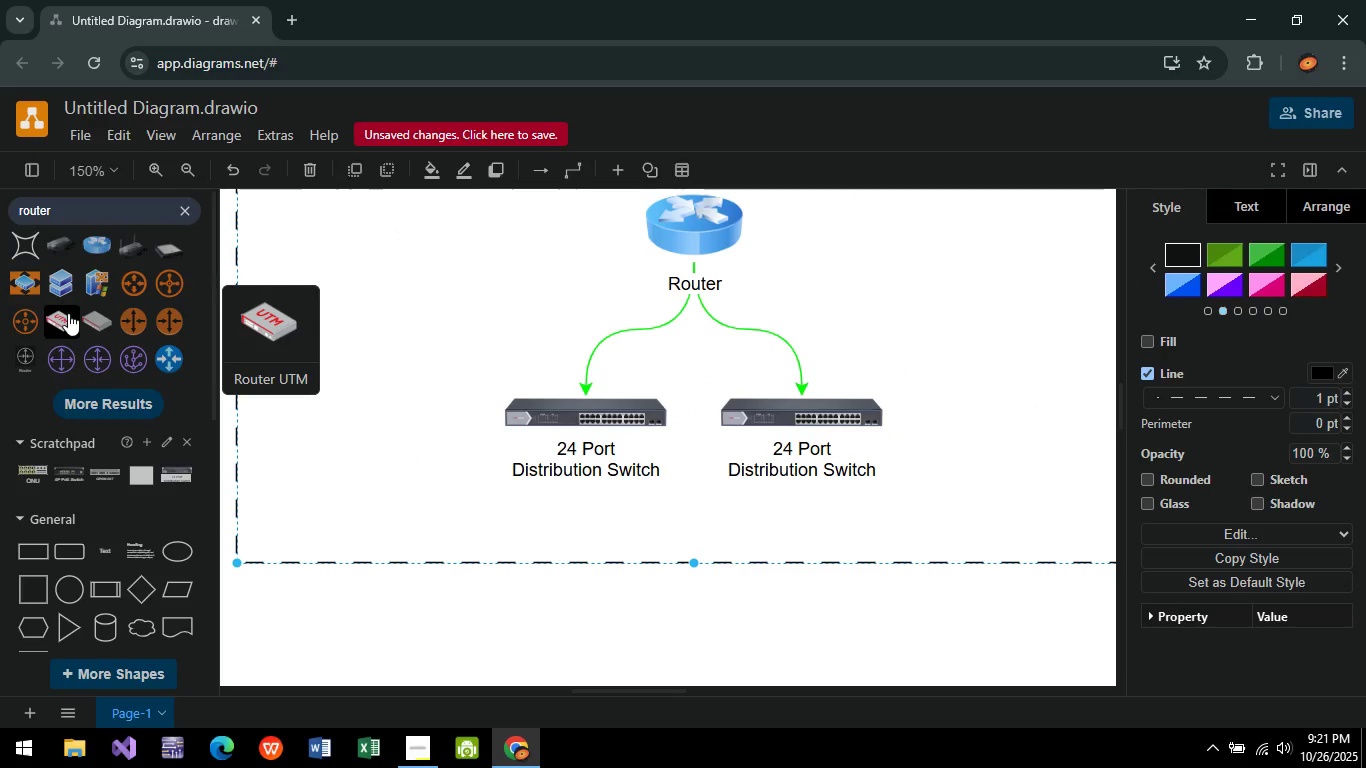 
left_click_drag(start_coordinate=[666, 418], to_coordinate=[720, 418])
 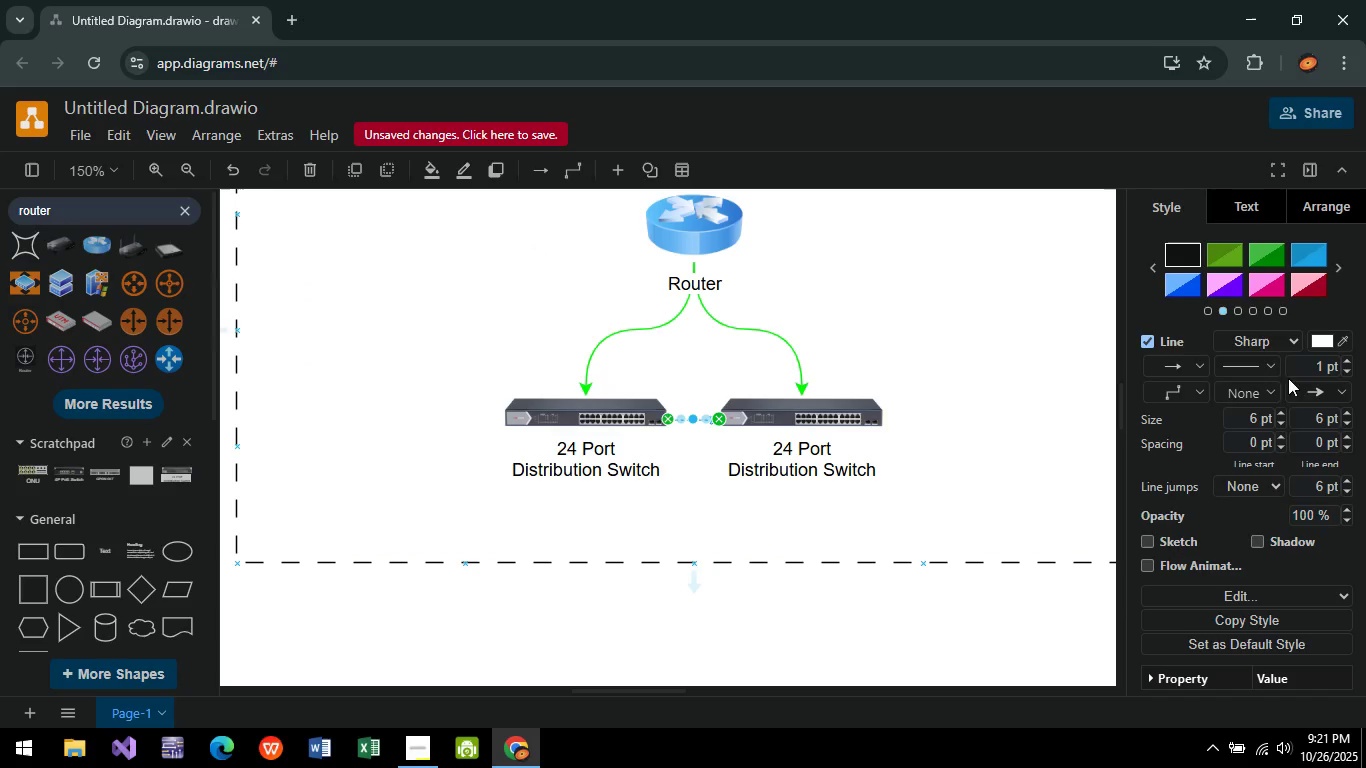 
left_click([1272, 394])
 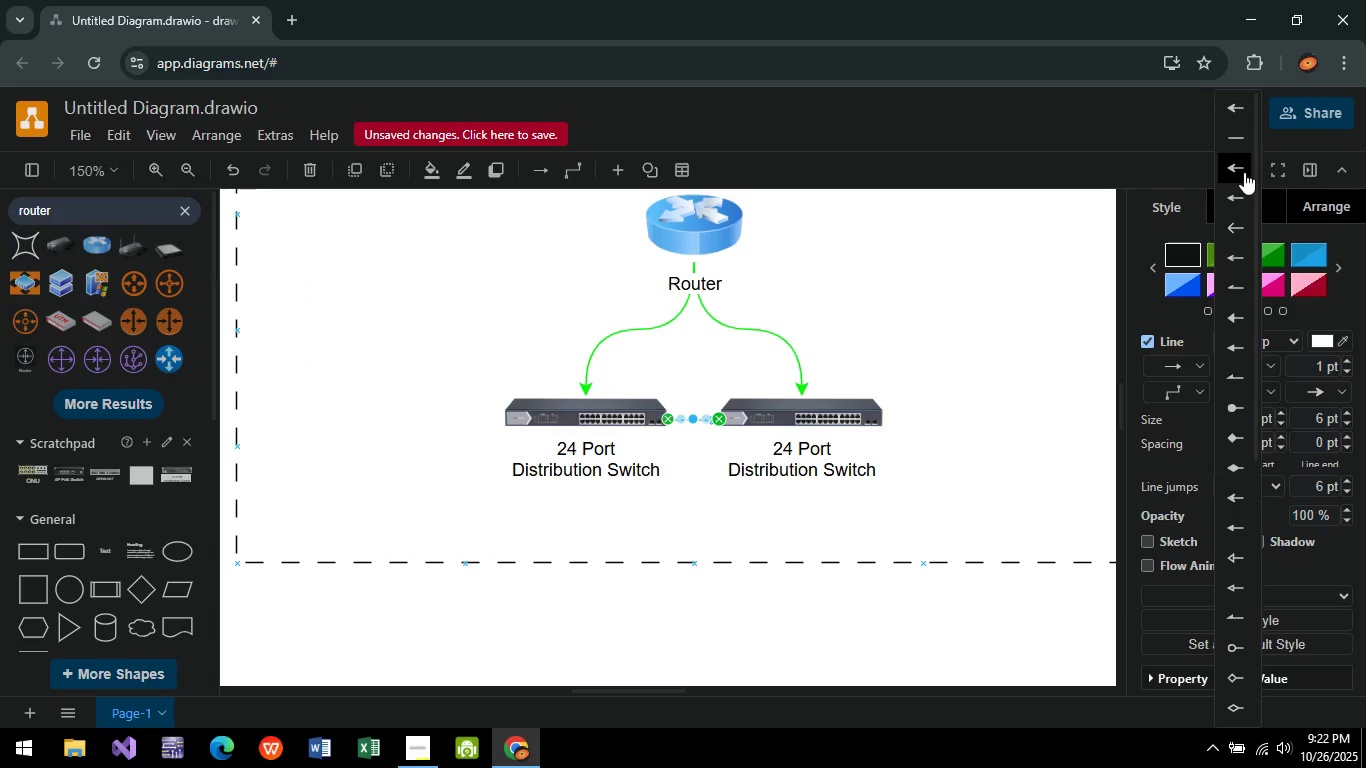 
left_click([1240, 175])
 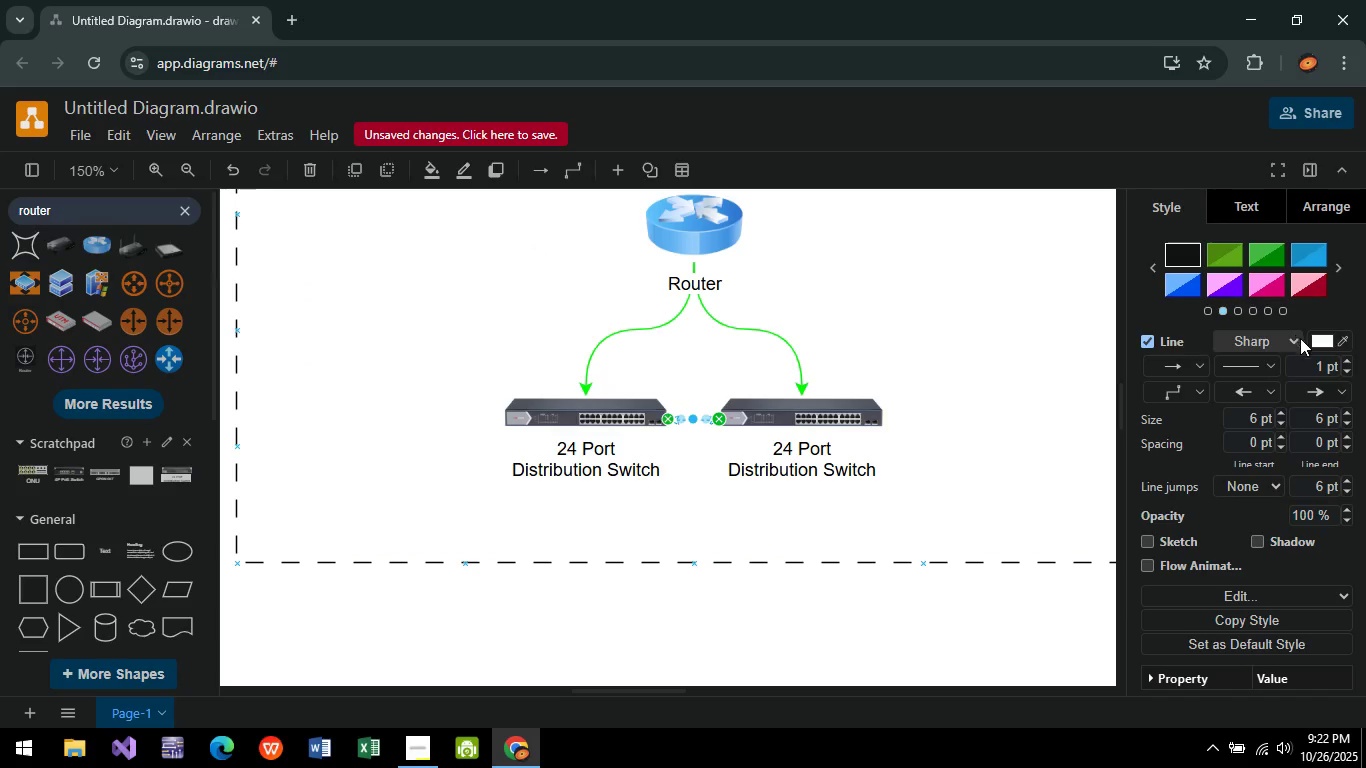 
left_click([1311, 341])
 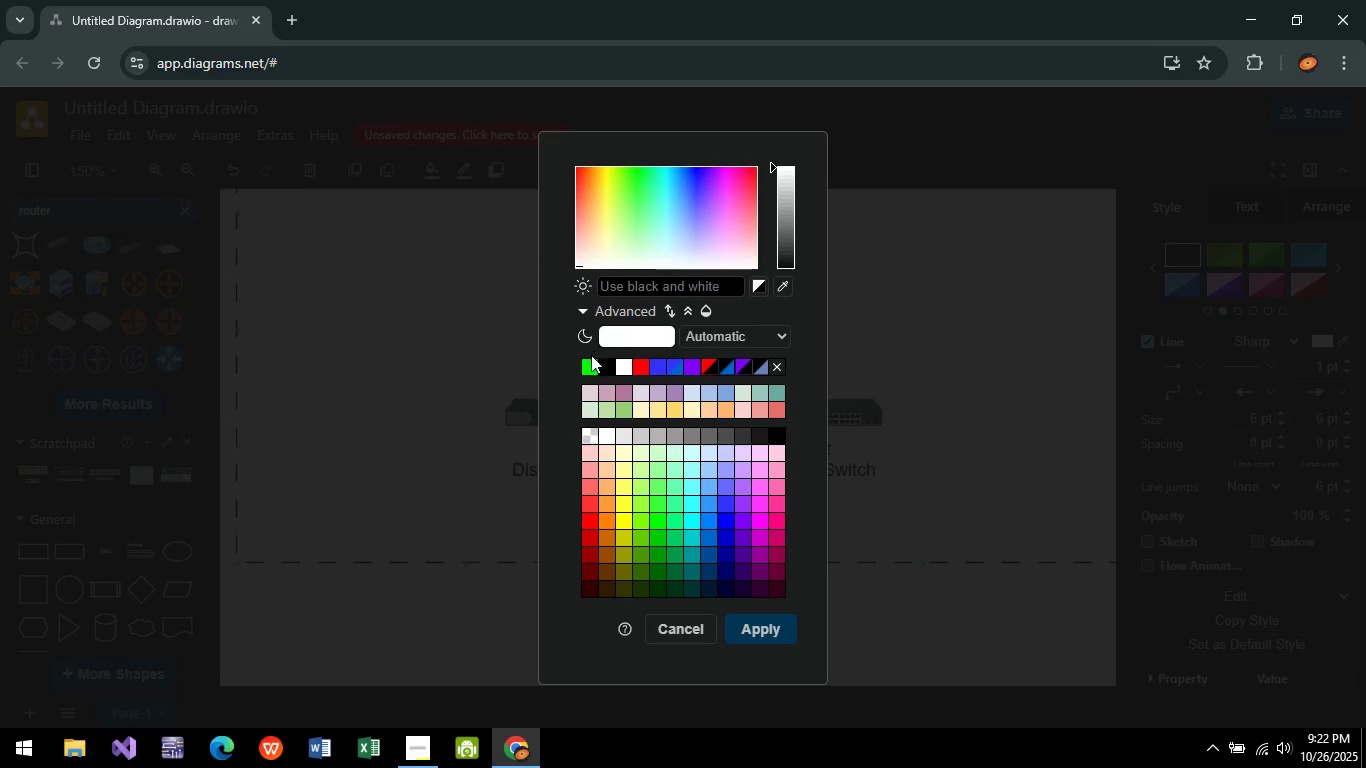 
left_click([591, 363])
 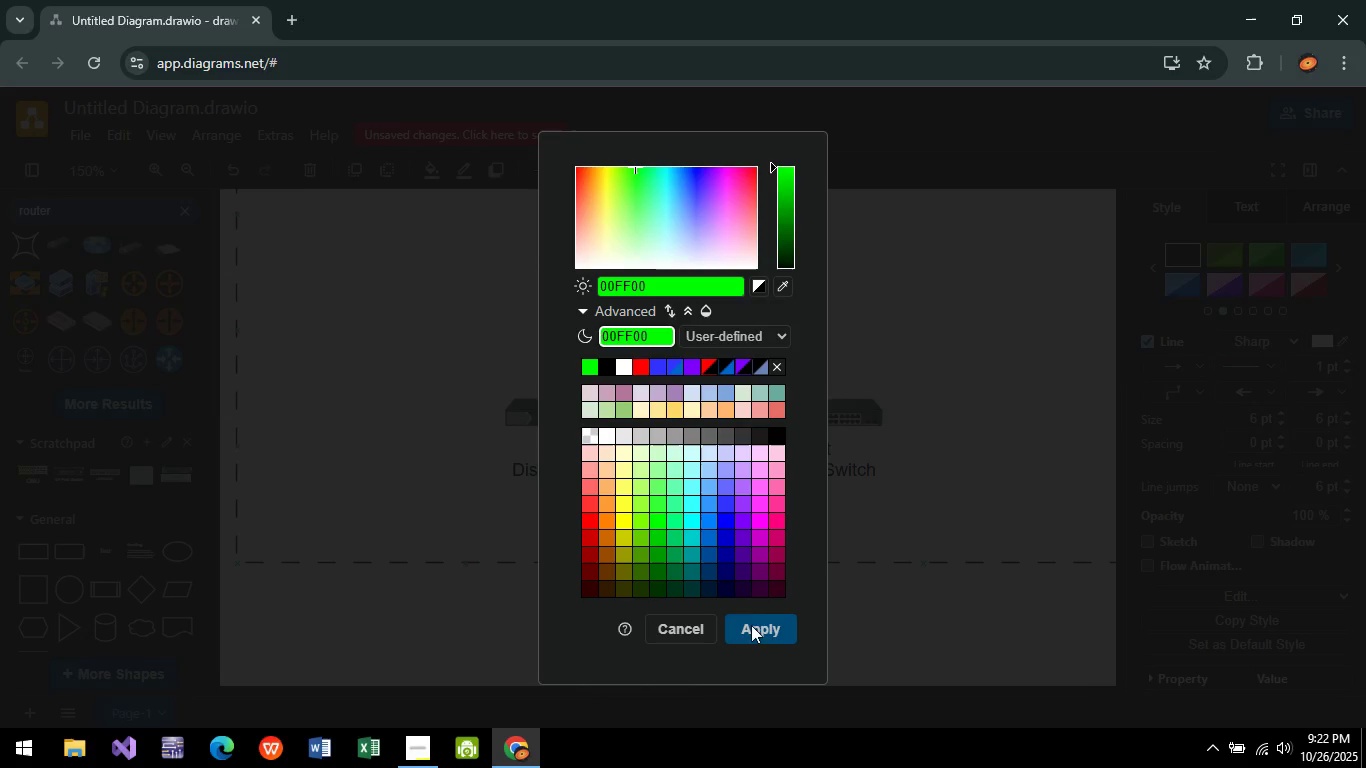 
left_click([752, 621])
 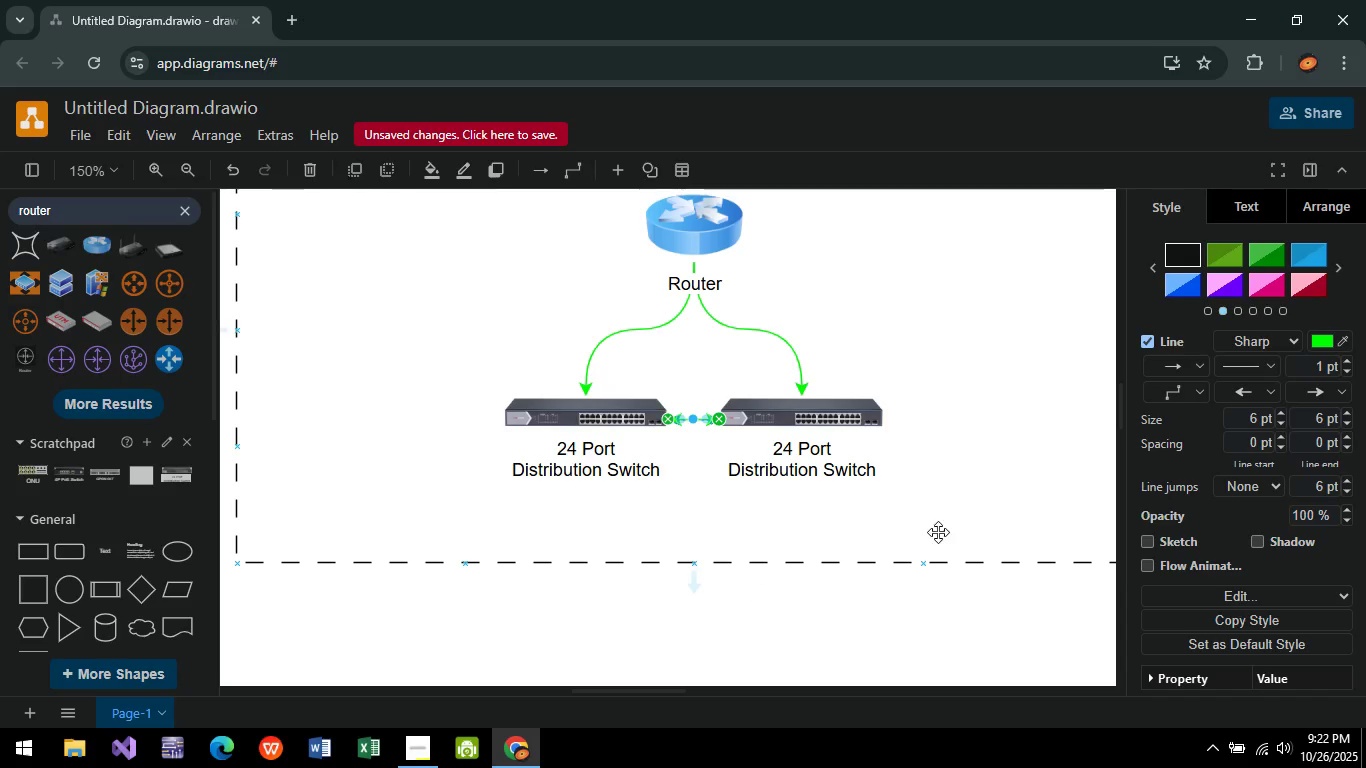 
left_click([948, 532])
 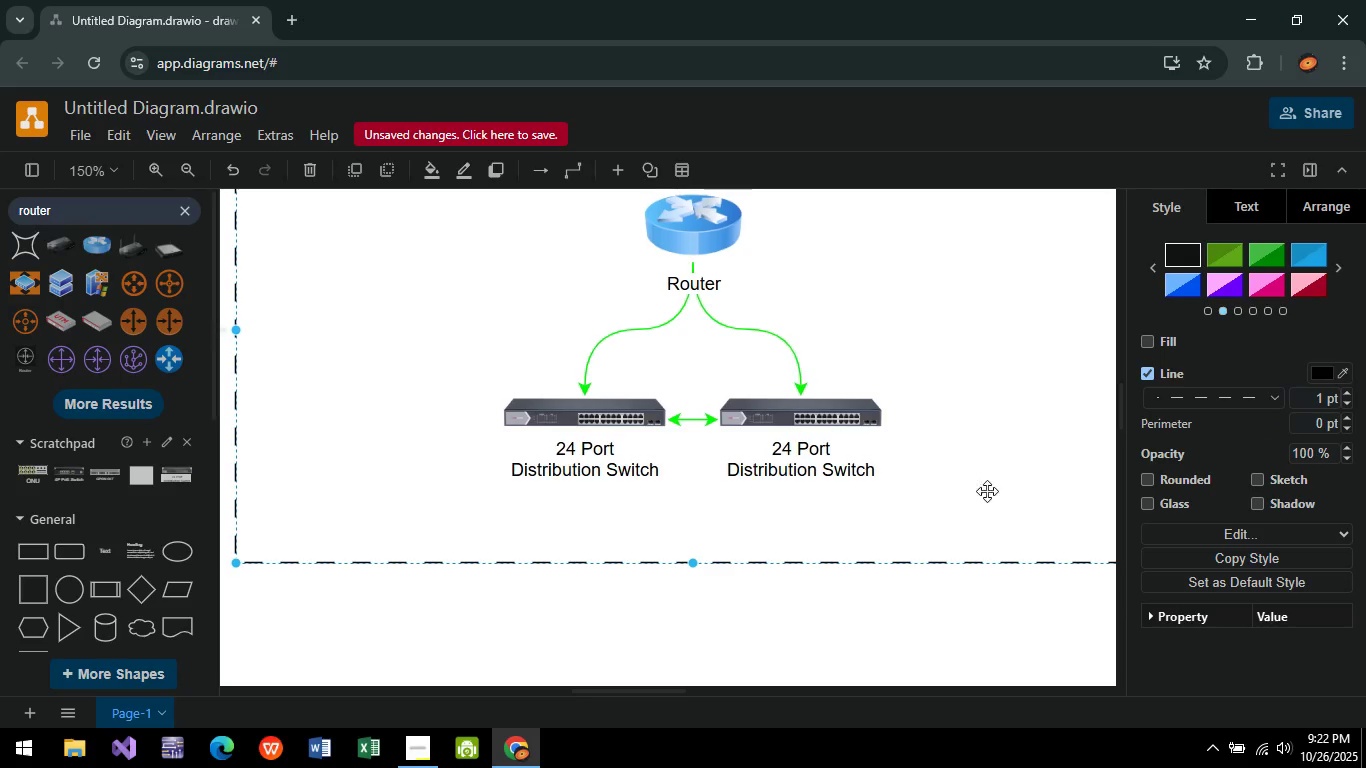 
hold_key(key=ControlLeft, duration=0.66)
scroll: coordinate [936, 497], scroll_direction: down, amount: 4.0
 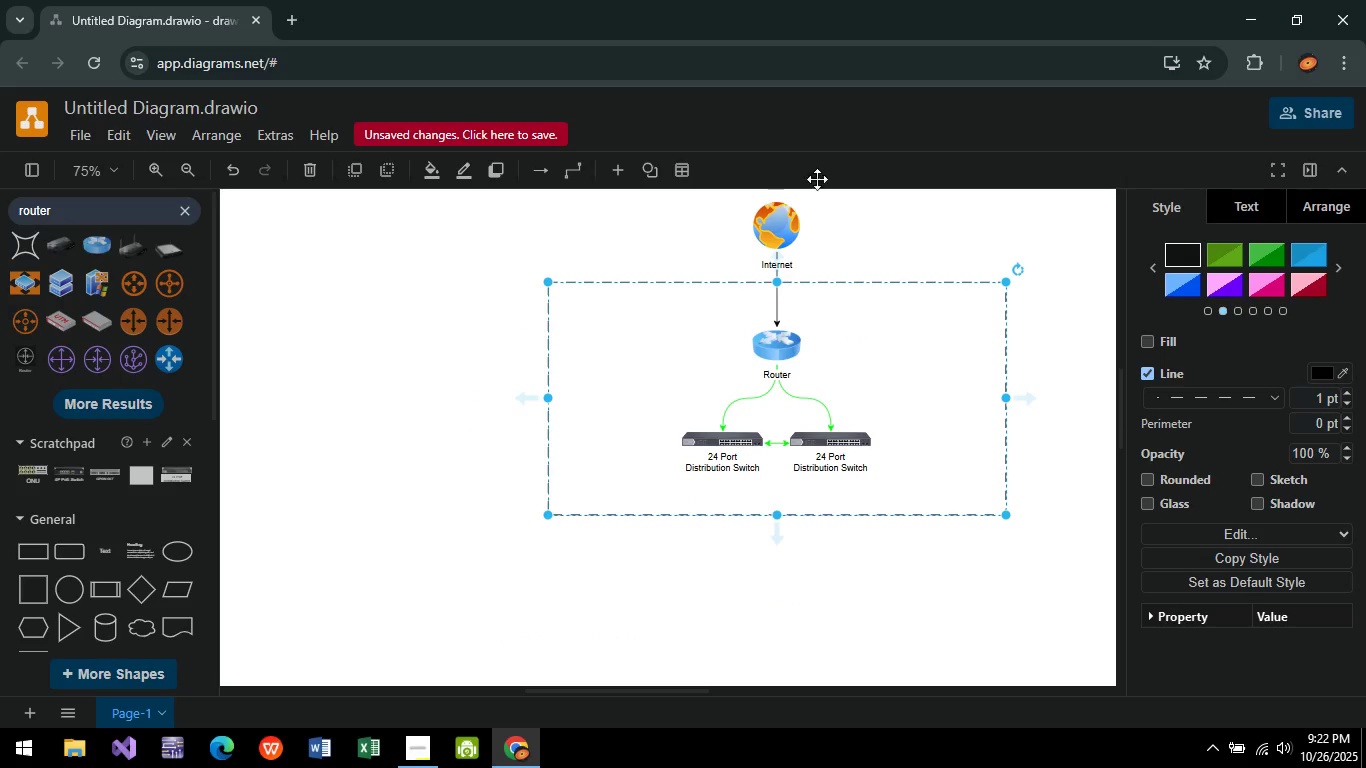 
wait(23.99)
 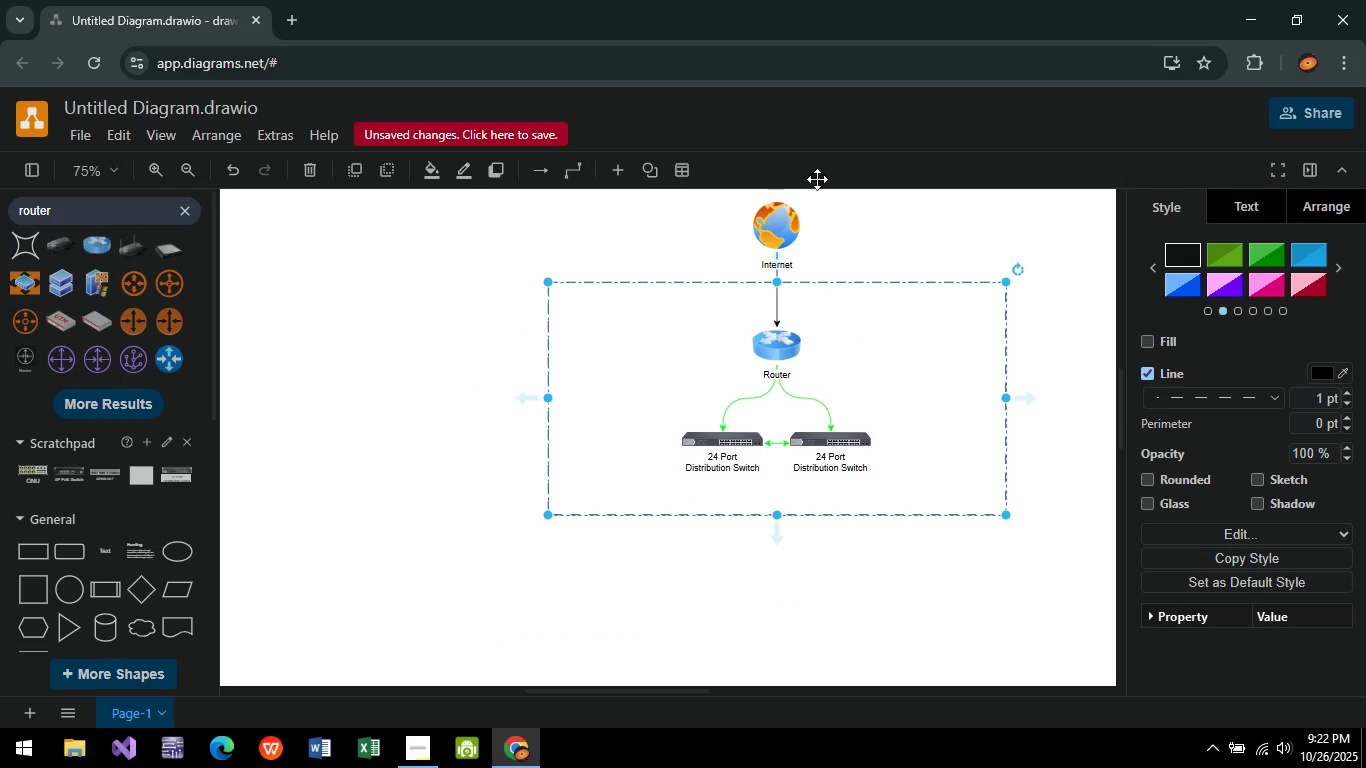 
hold_key(key=ControlLeft, duration=0.65)
scroll: coordinate [816, 586], scroll_direction: down, amount: 5.0
 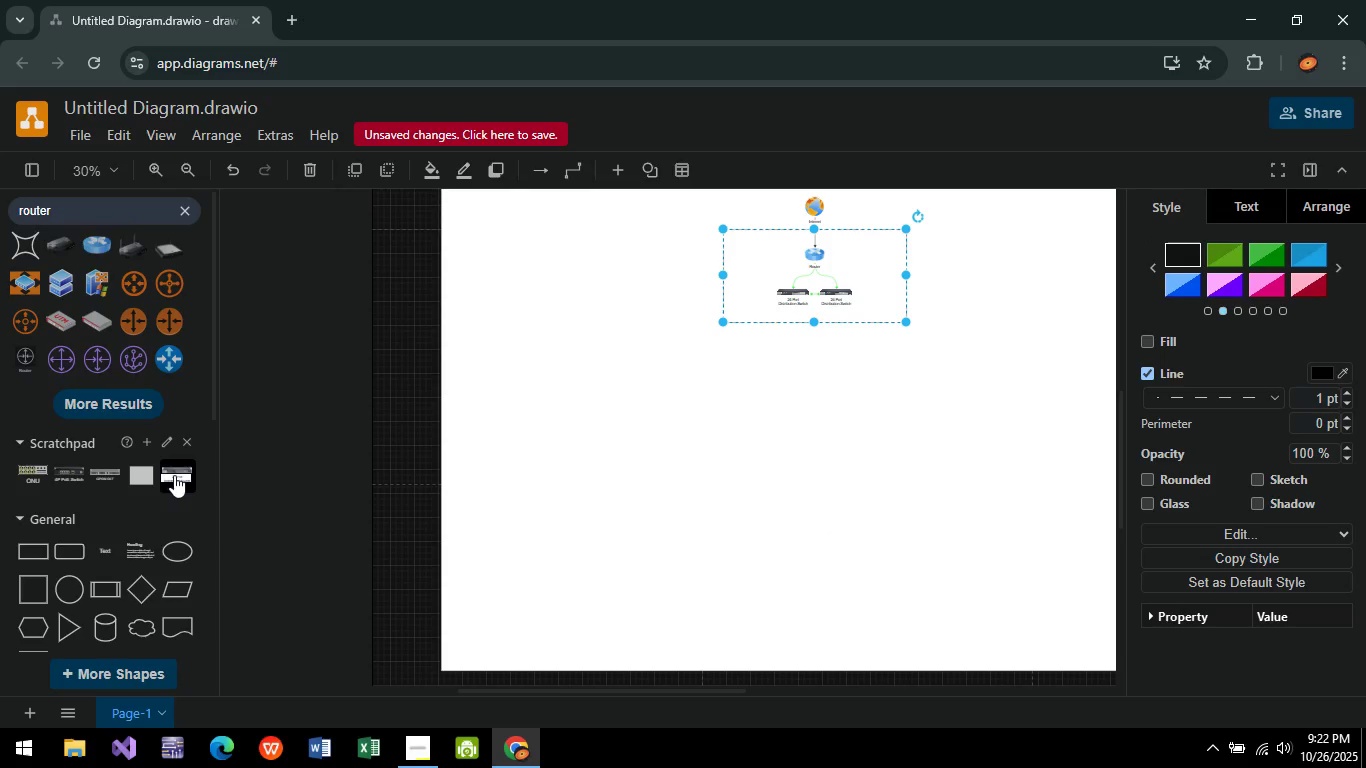 
wait(5.06)
 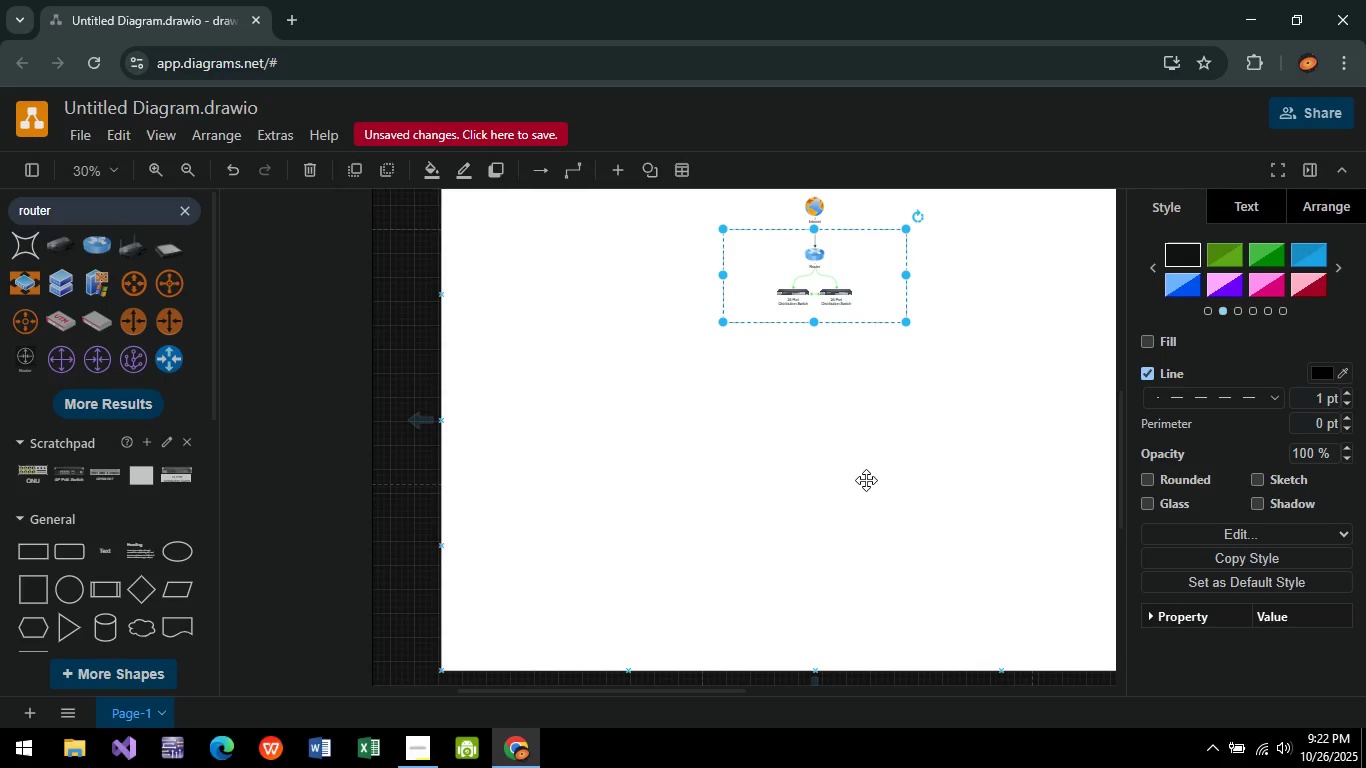 
left_click([300, 19])
 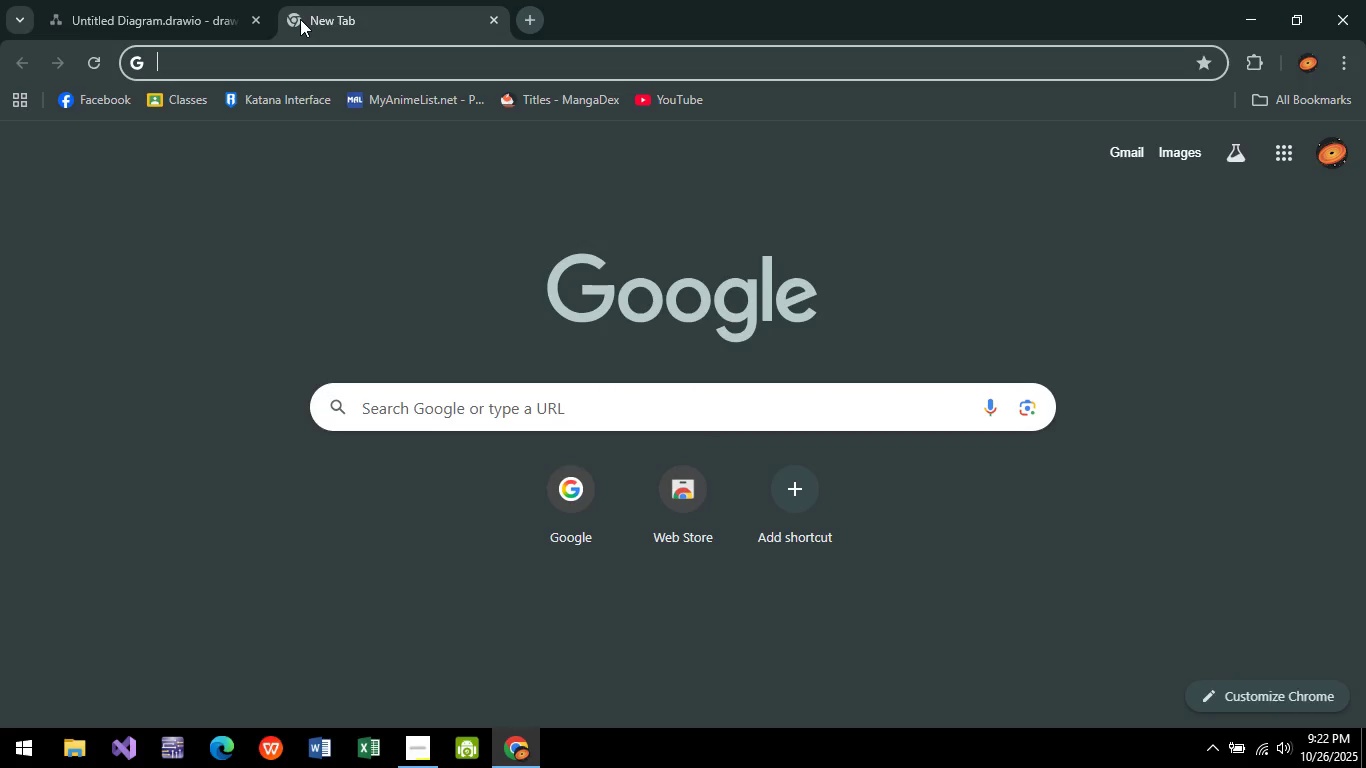 
type(16port switch)
 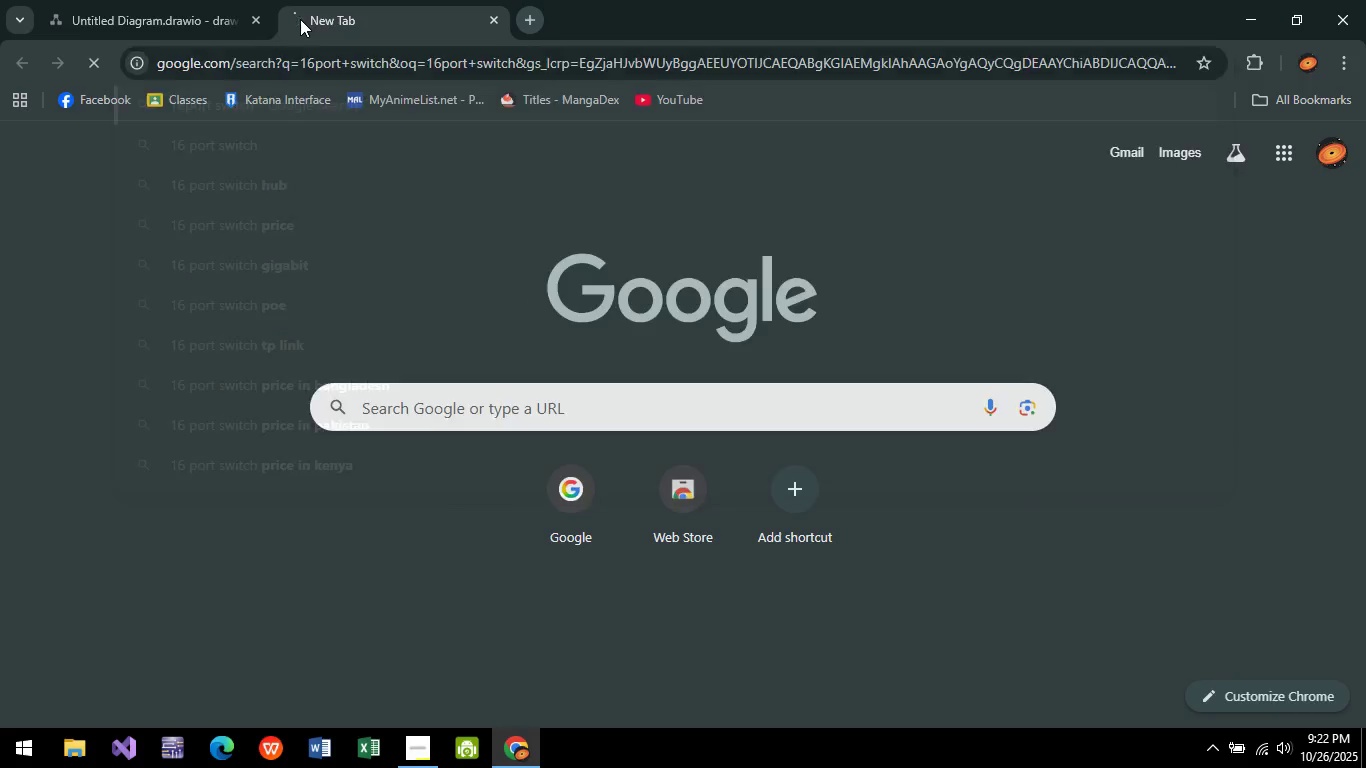 
key(Enter)
 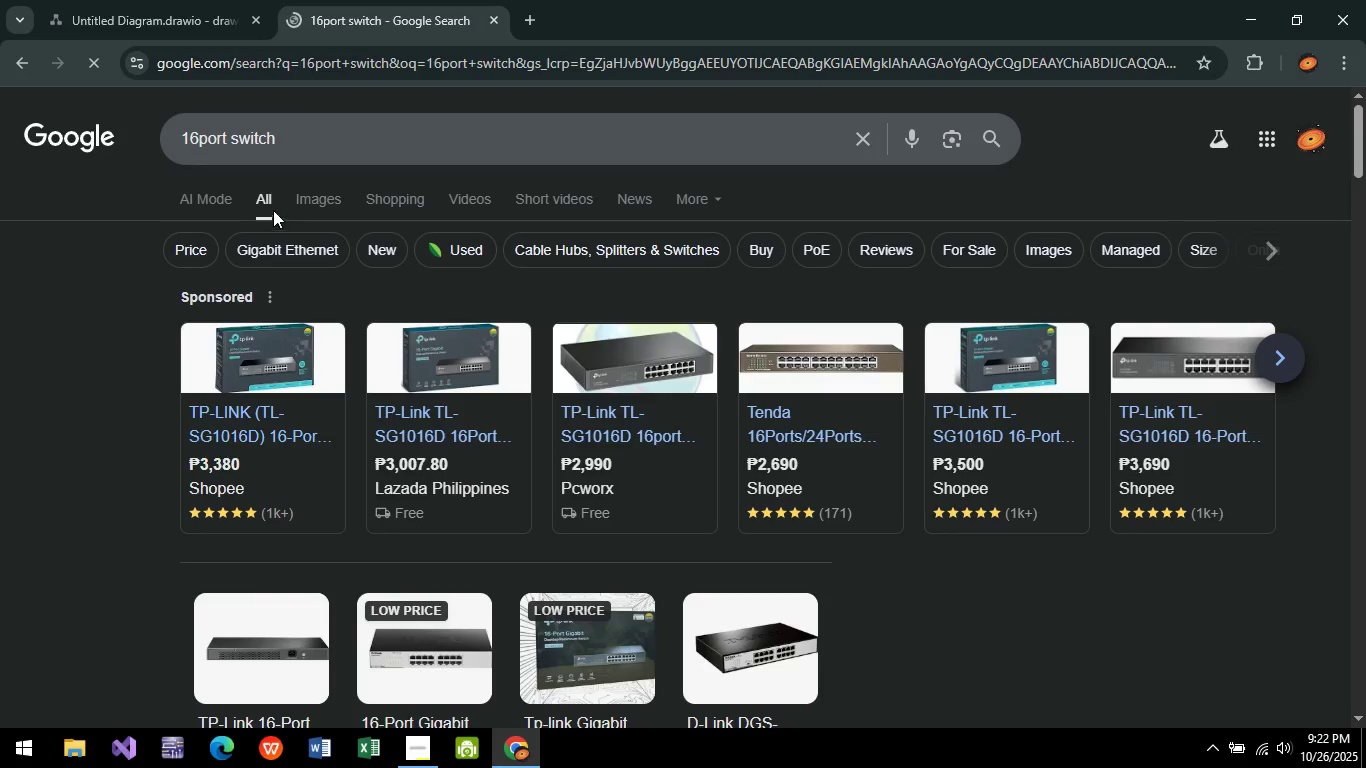 
left_click([317, 192])
 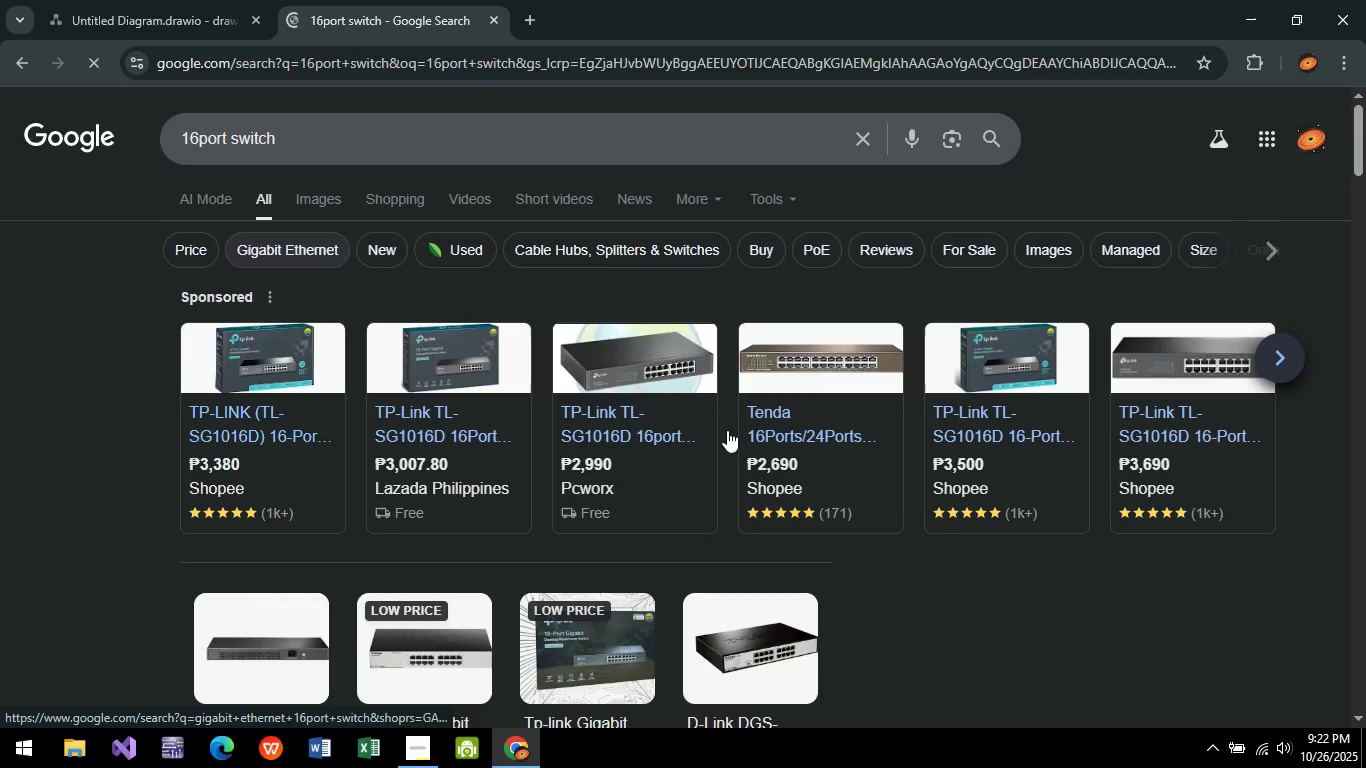 
mouse_move([712, 437])
 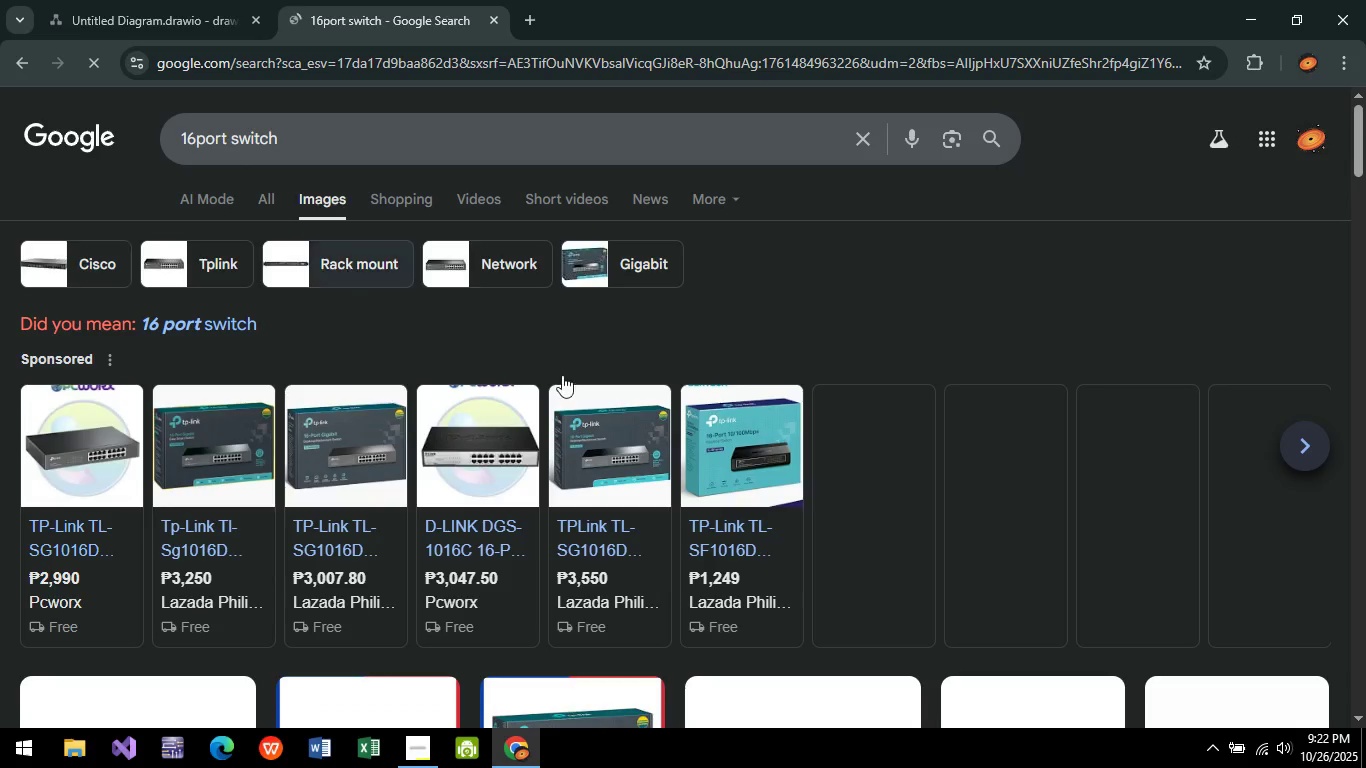 
scroll: coordinate [632, 426], scroll_direction: down, amount: 9.0
 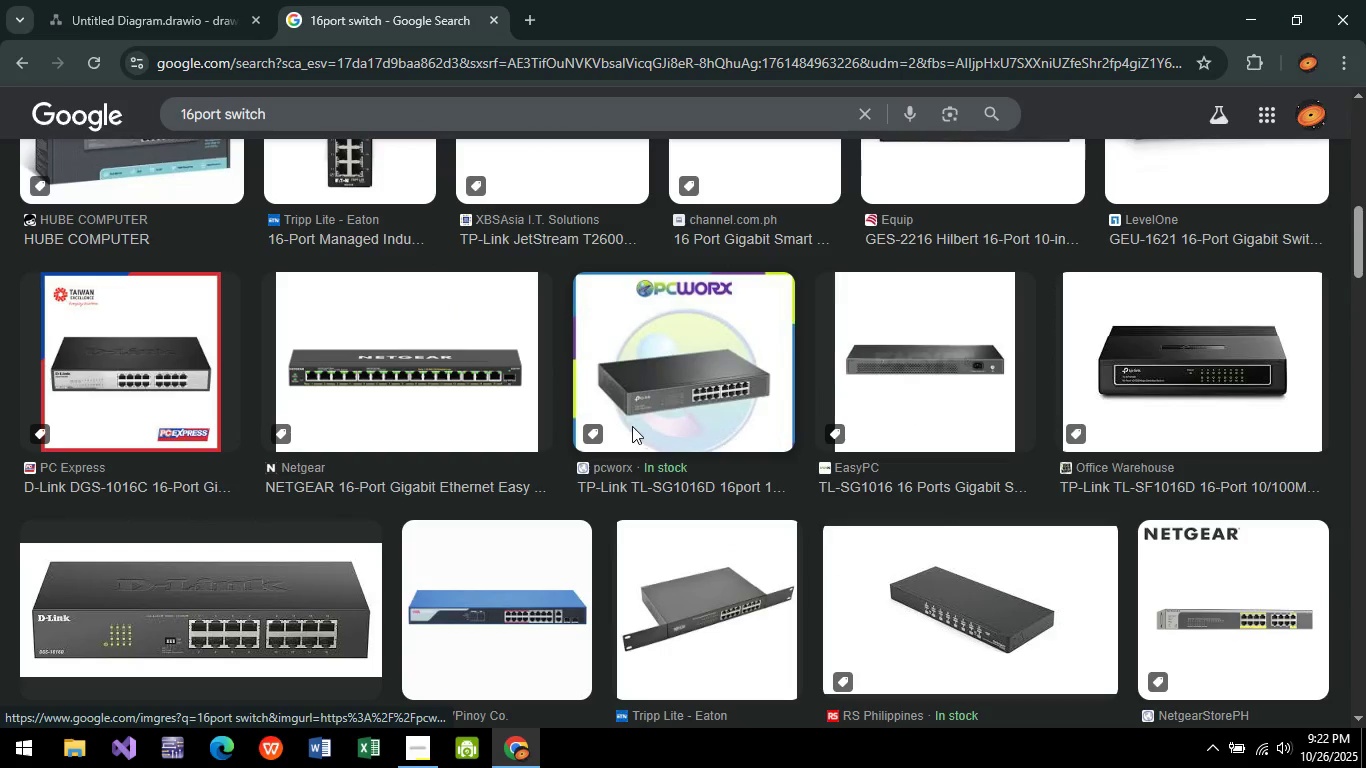 
scroll: coordinate [602, 424], scroll_direction: up, amount: 6.0
 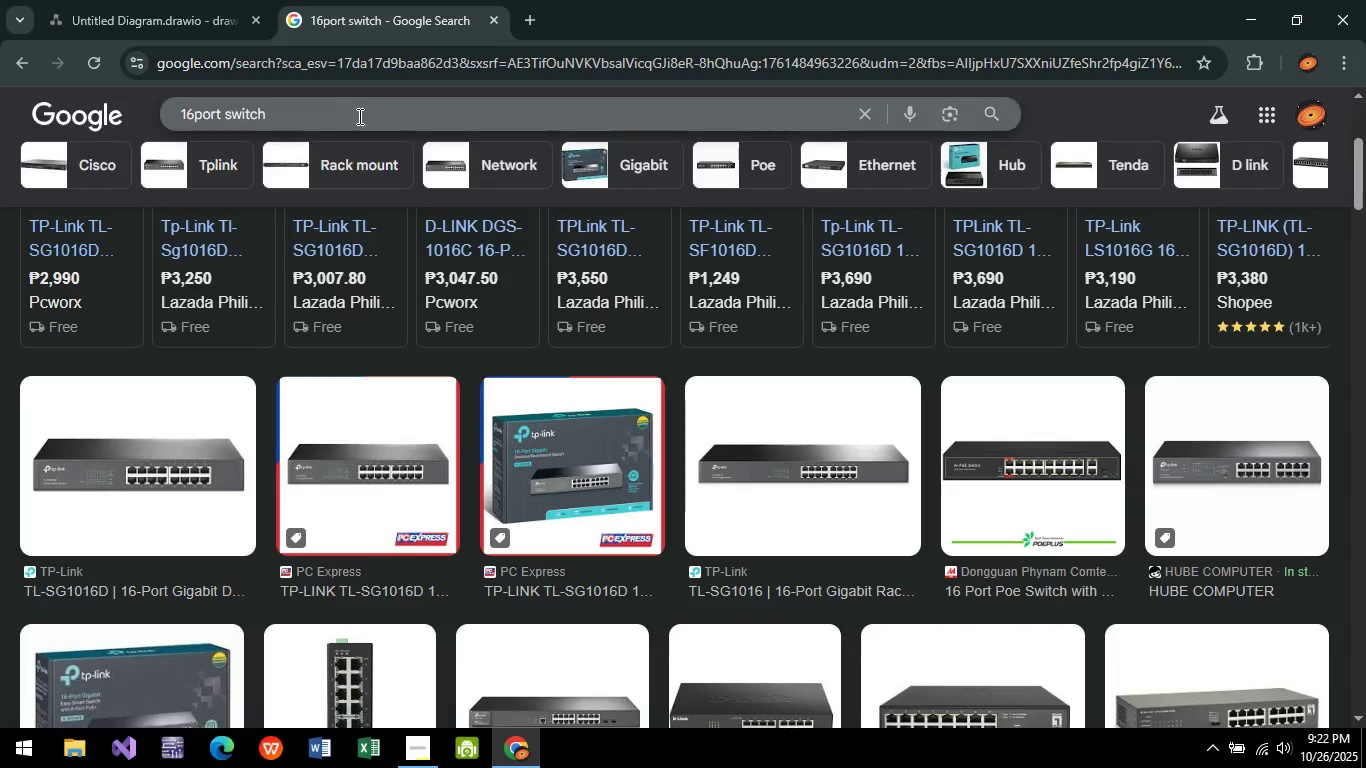 
left_click([360, 113])
 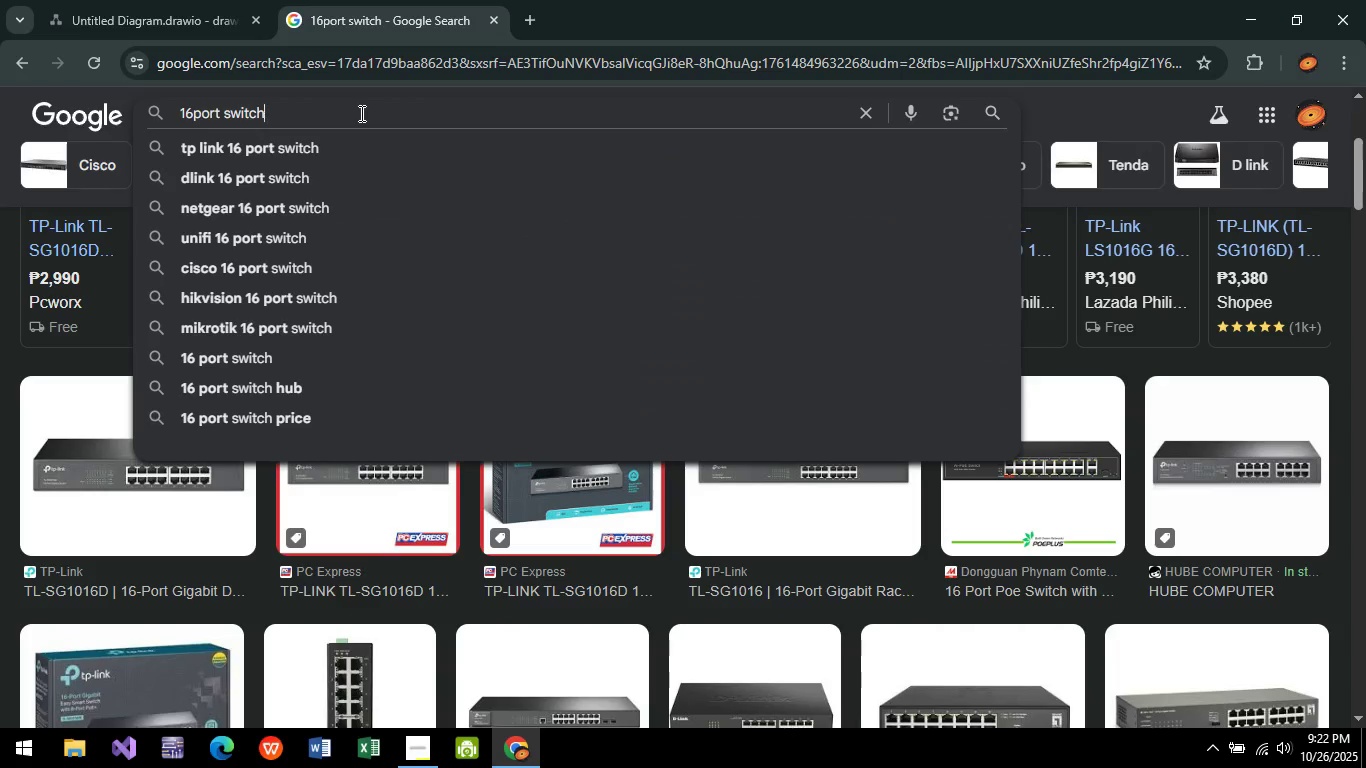 
type( hikvision)
 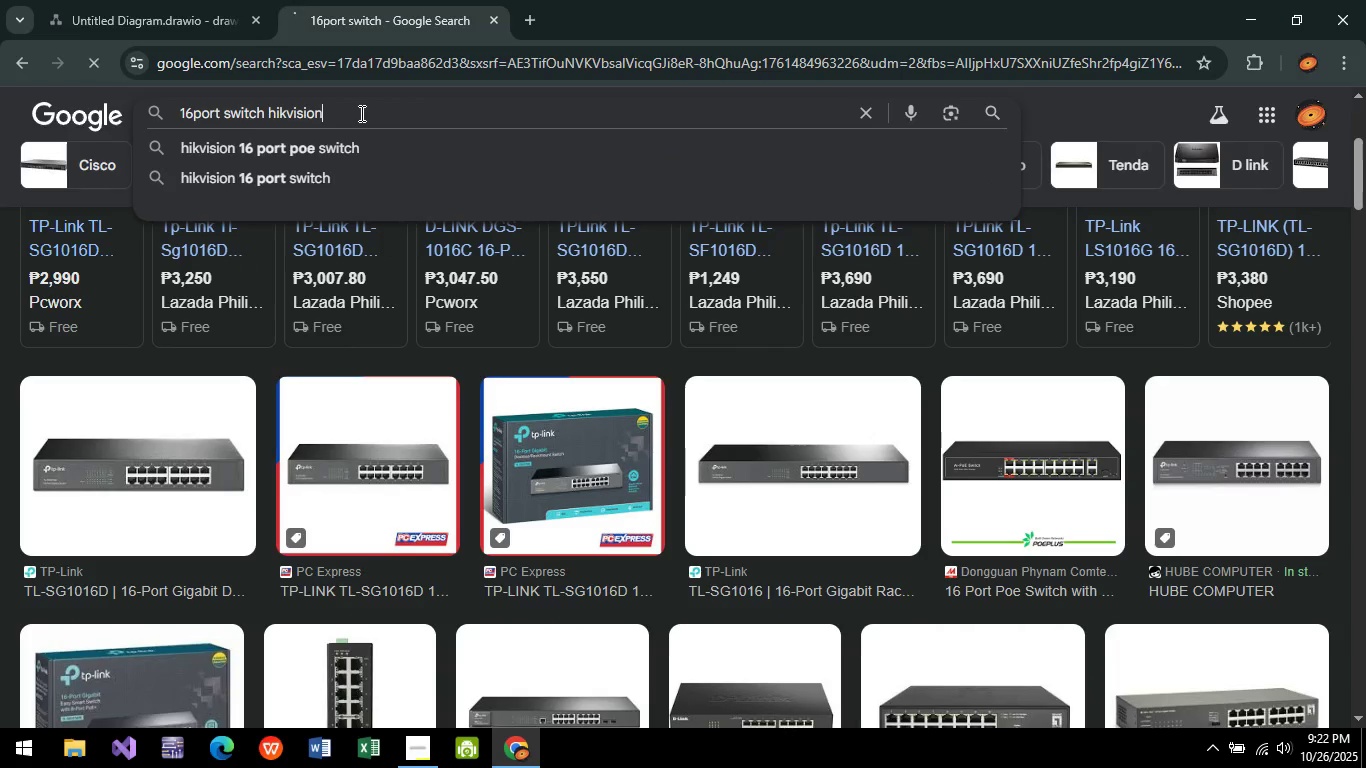 
key(Enter)
 